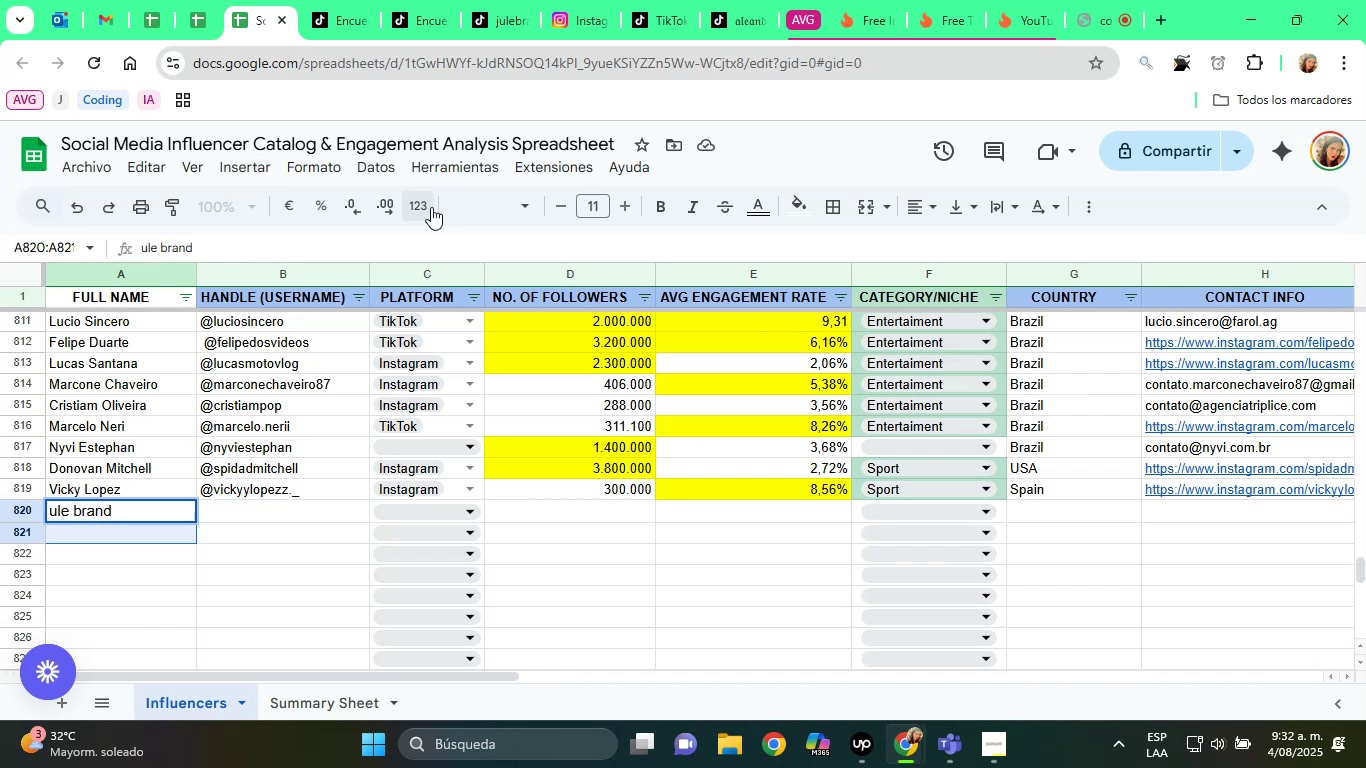 
key(Shift+ShiftRight)
 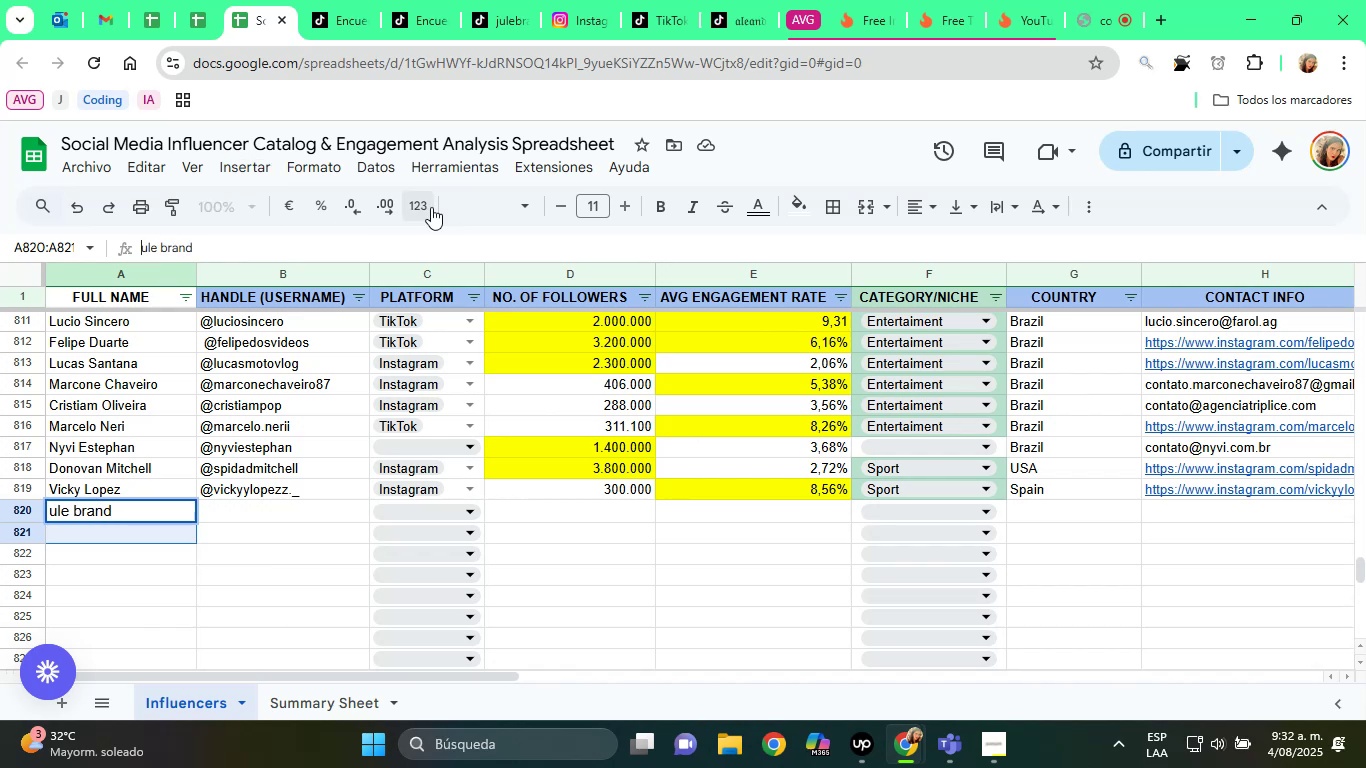 
key(Shift+J)
 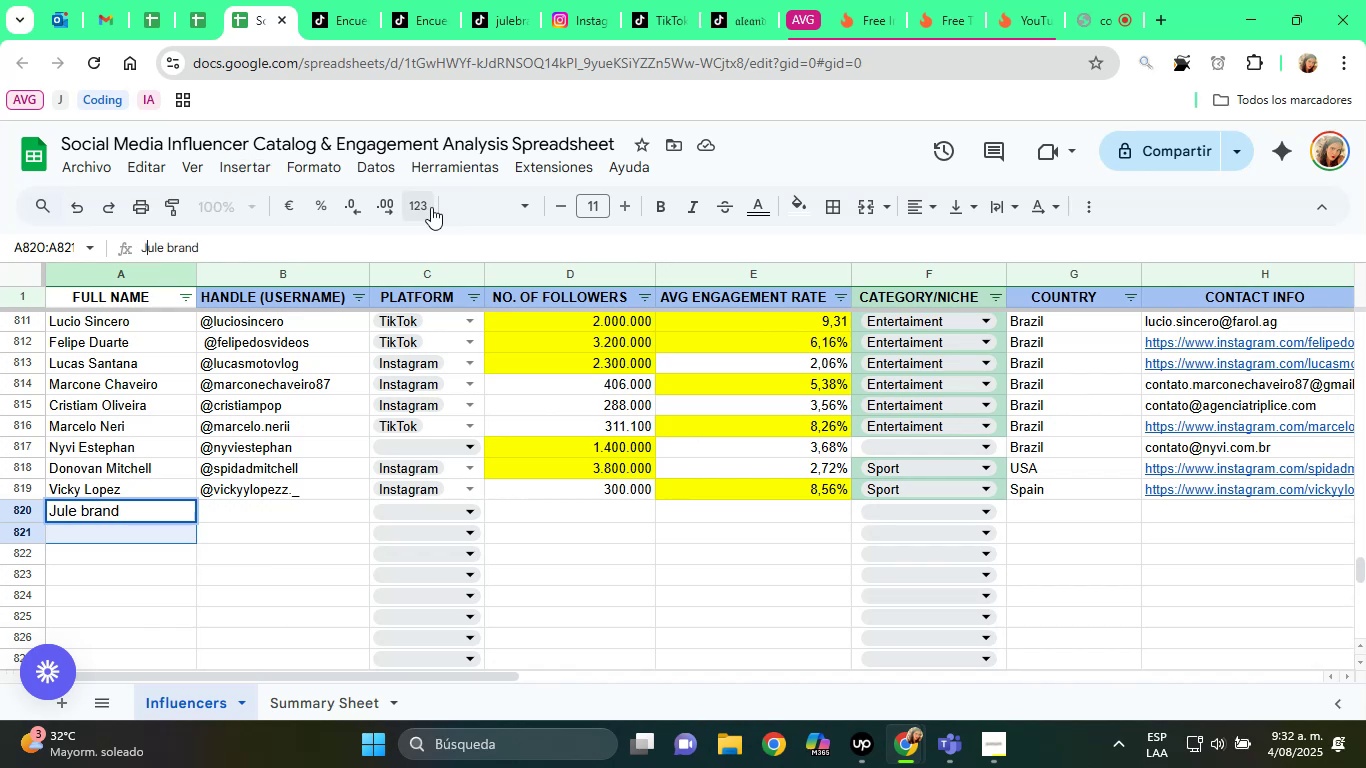 
key(ArrowRight)
 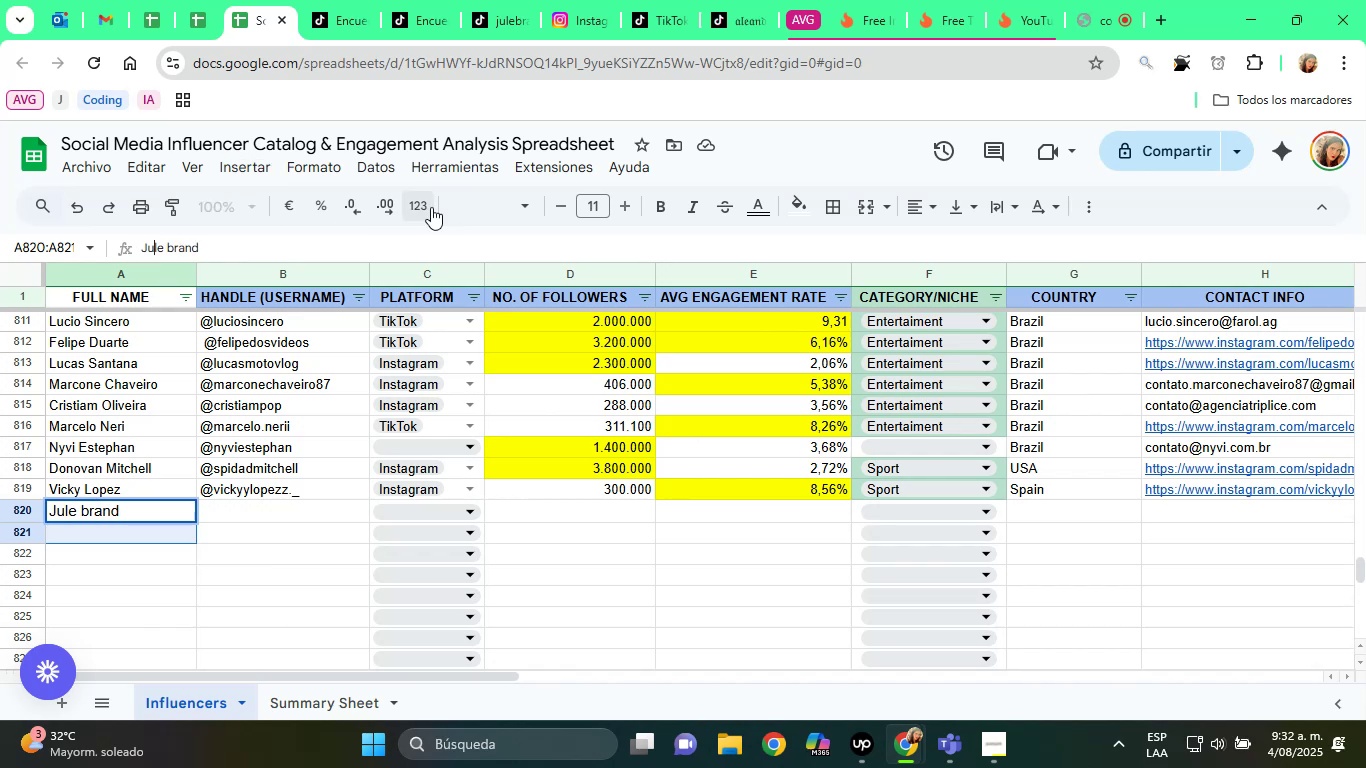 
key(ArrowRight)
 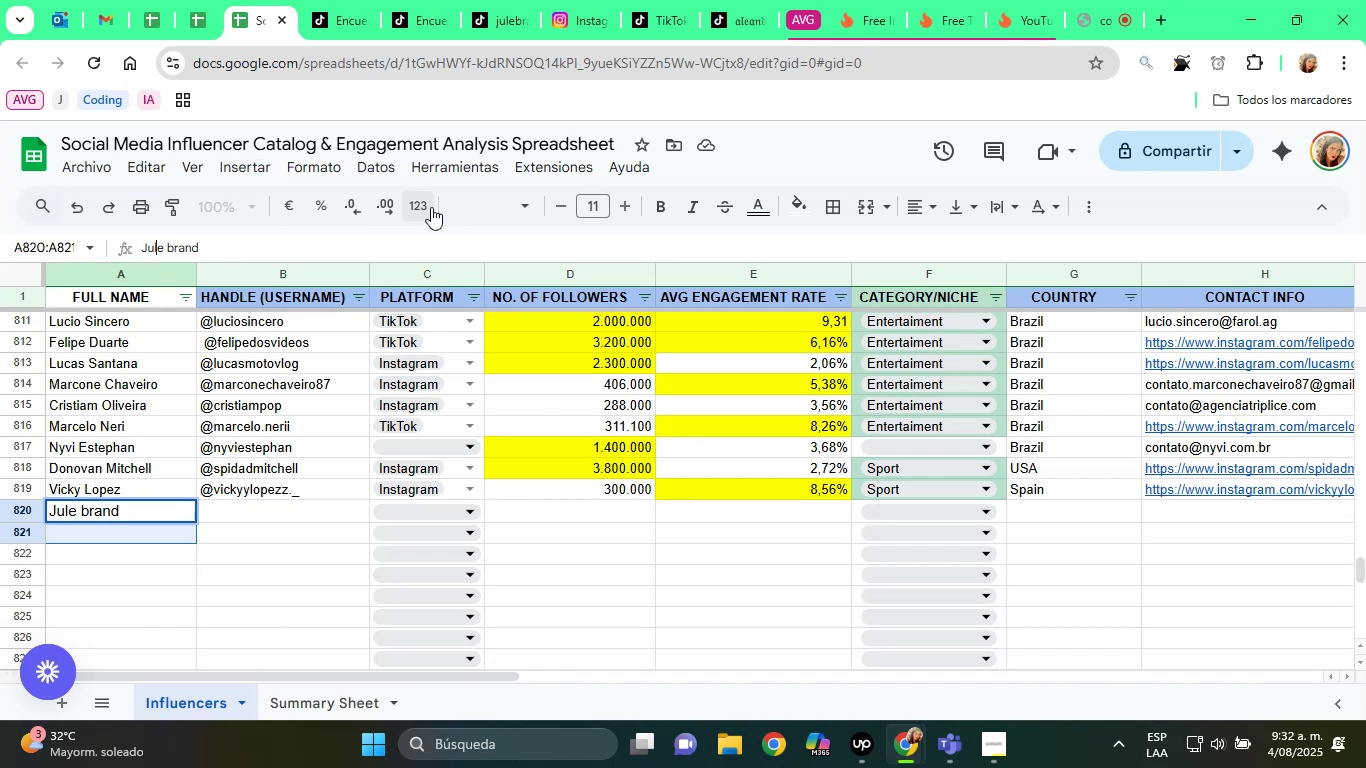 
key(ArrowRight)
 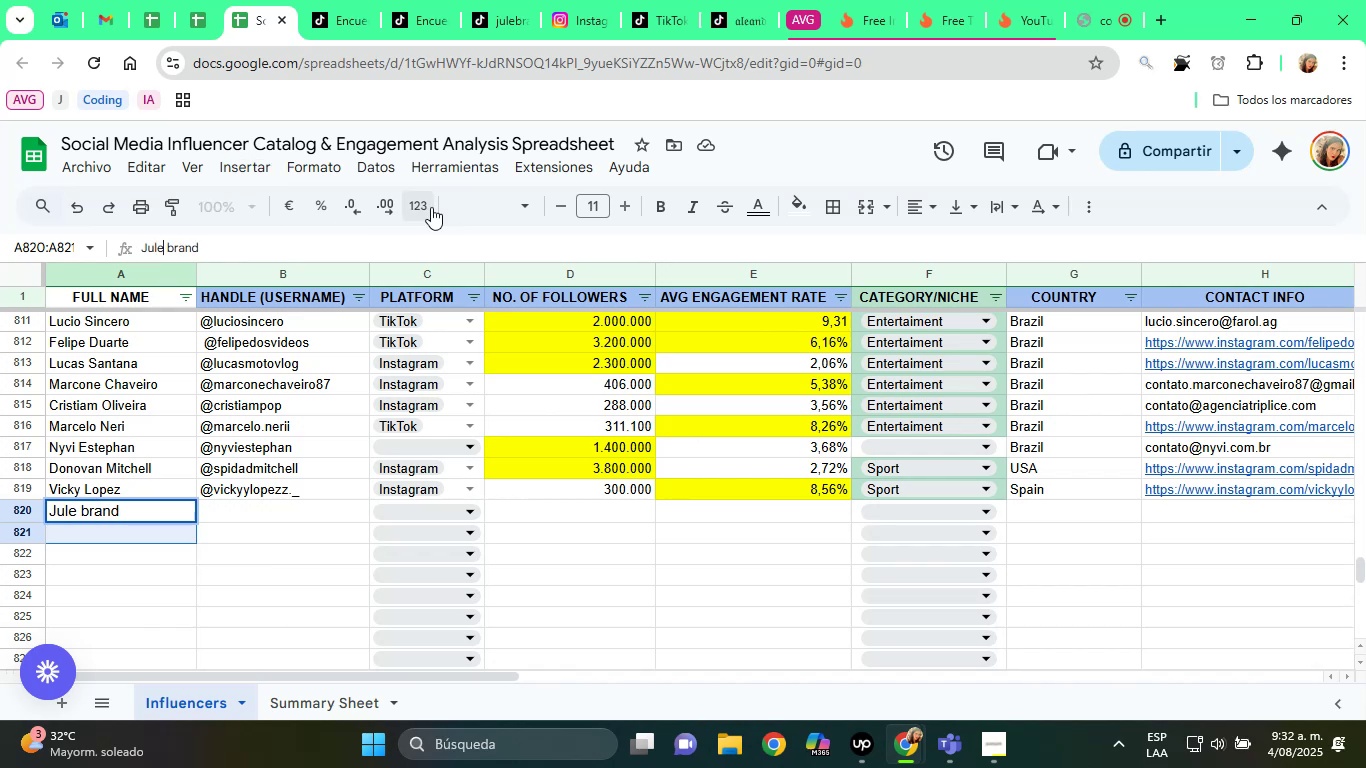 
key(ArrowRight)
 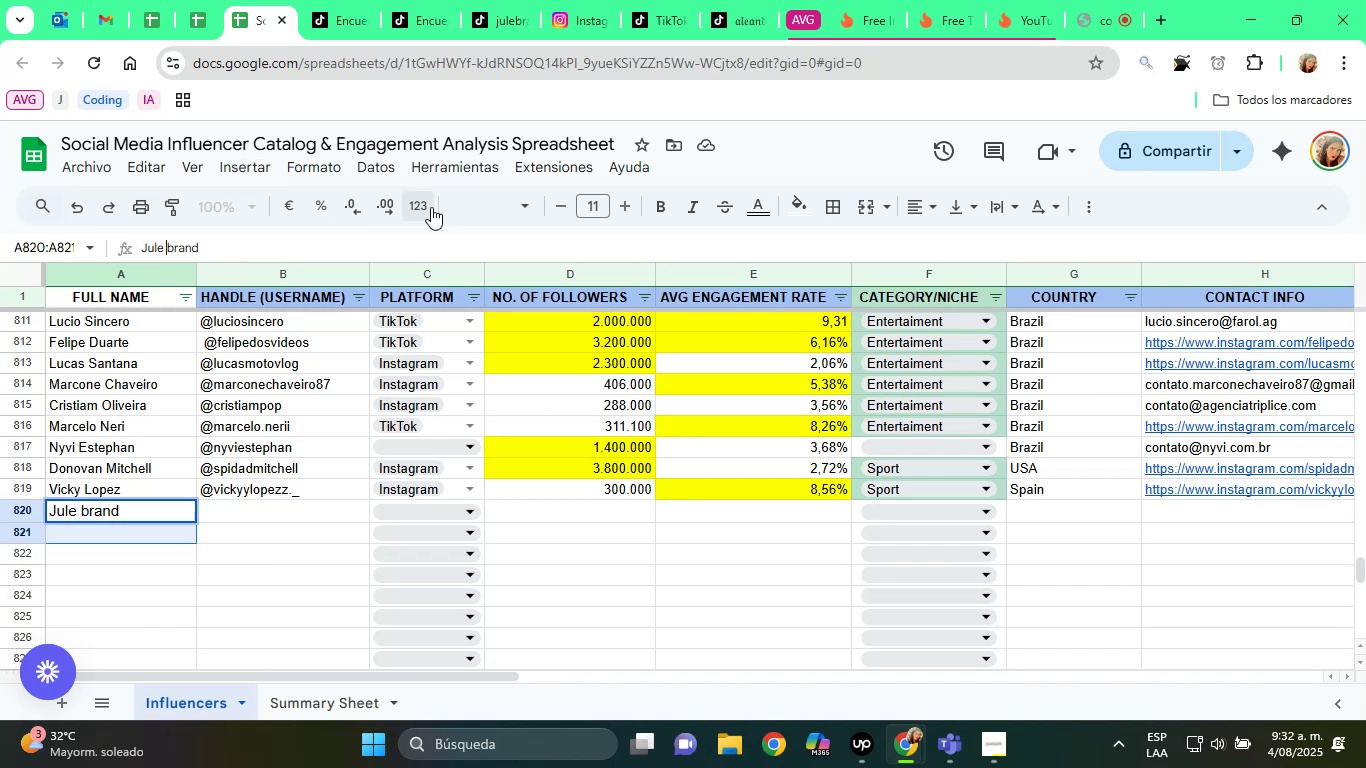 
key(ArrowRight)
 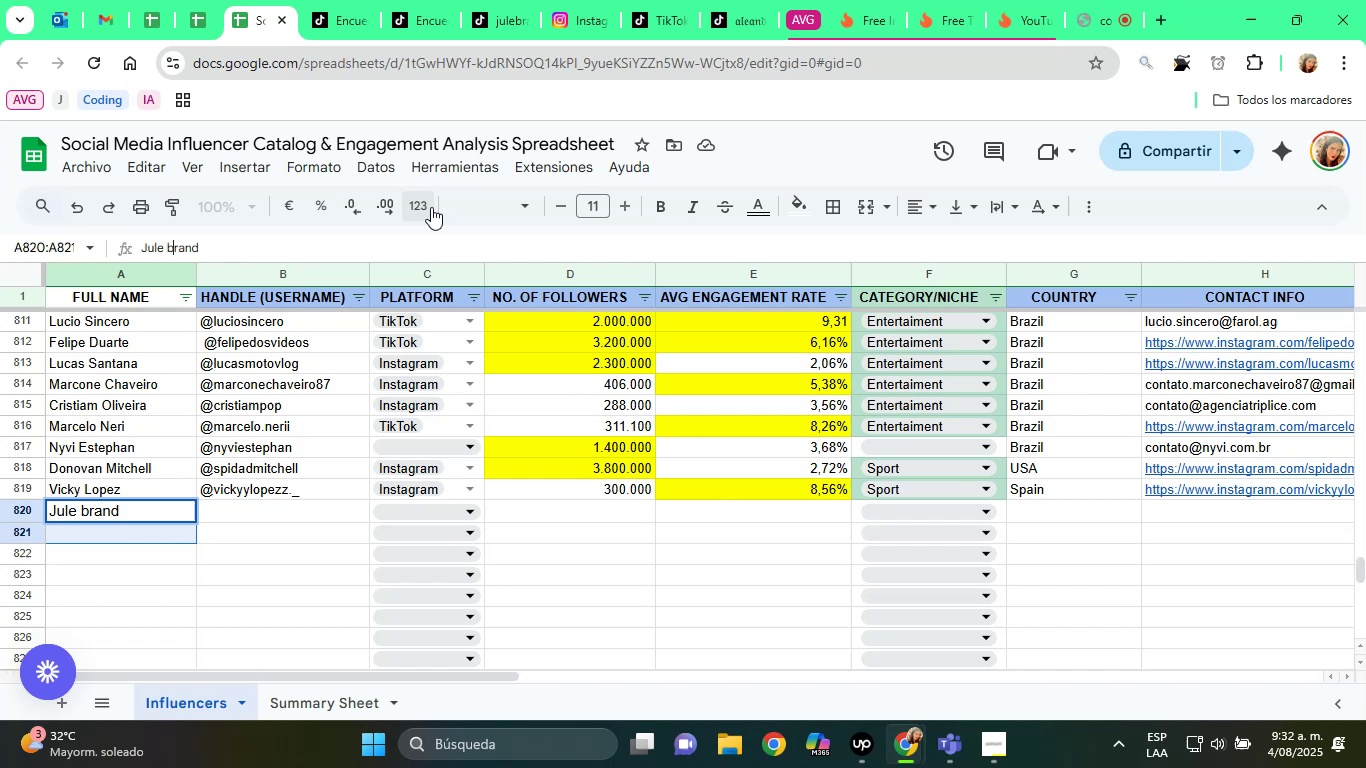 
key(Backspace)
 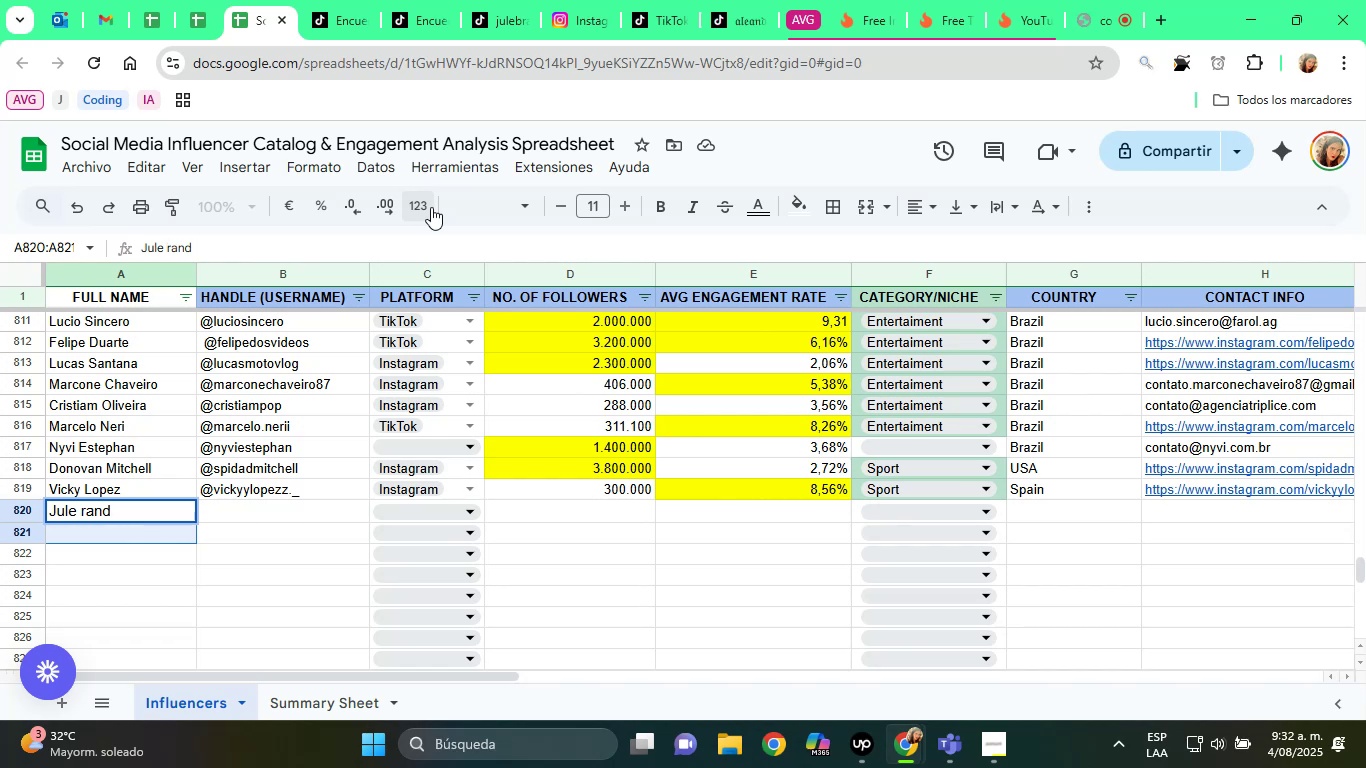 
key(Shift+ShiftRight)
 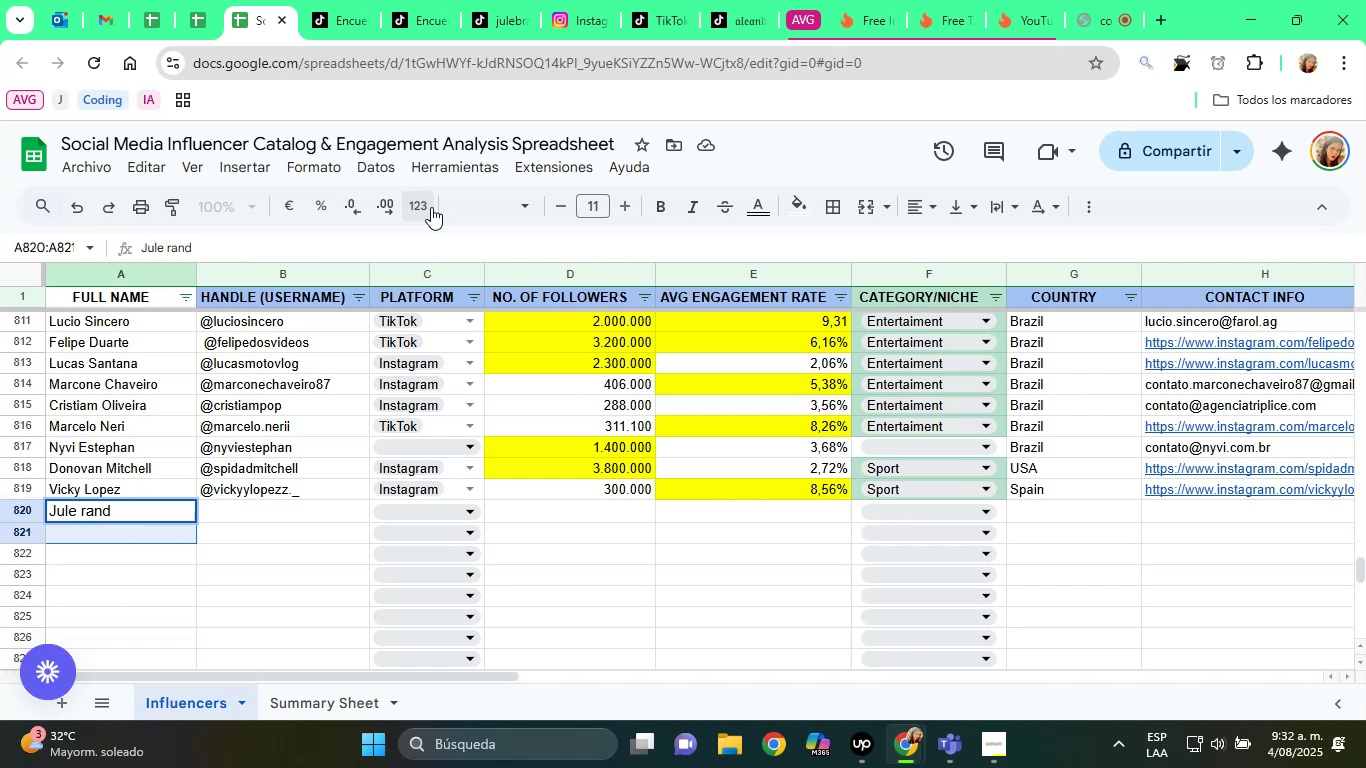 
key(Shift+B)
 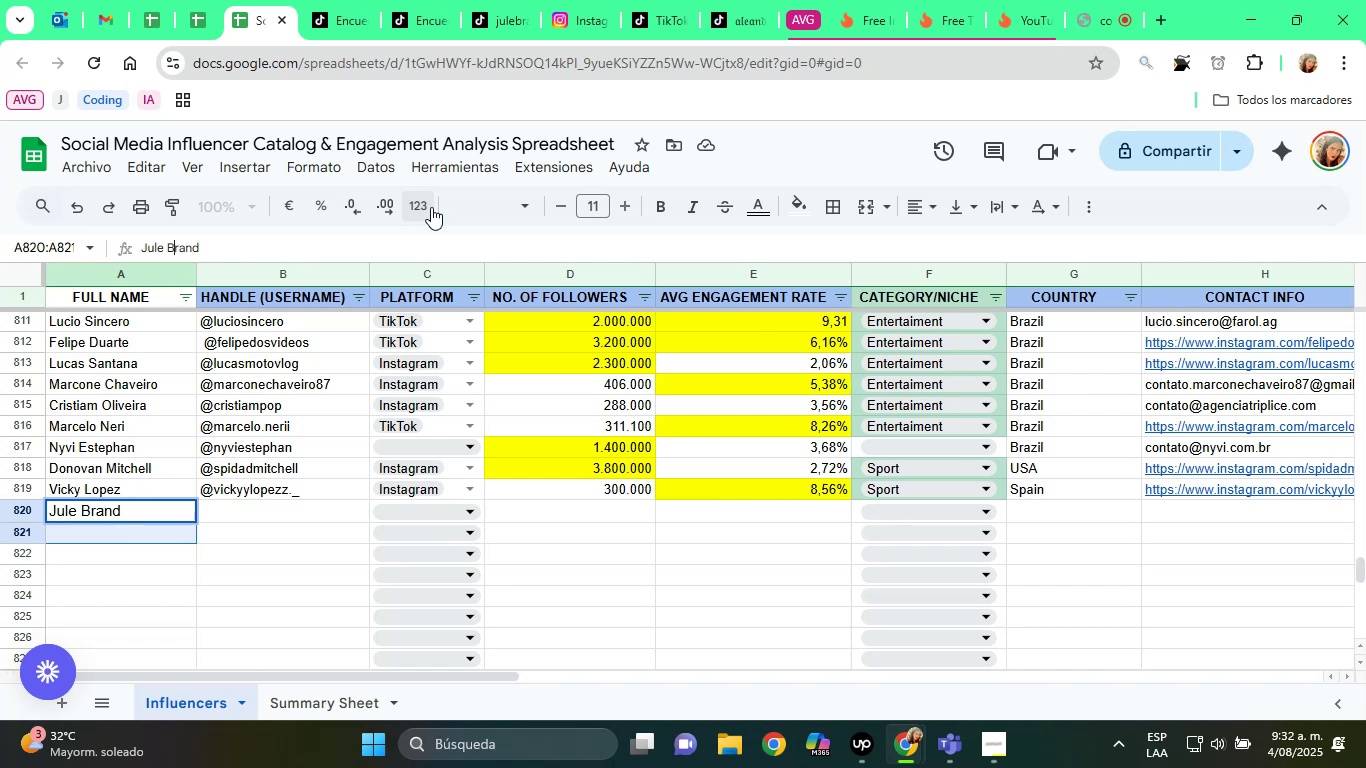 
key(Enter)
 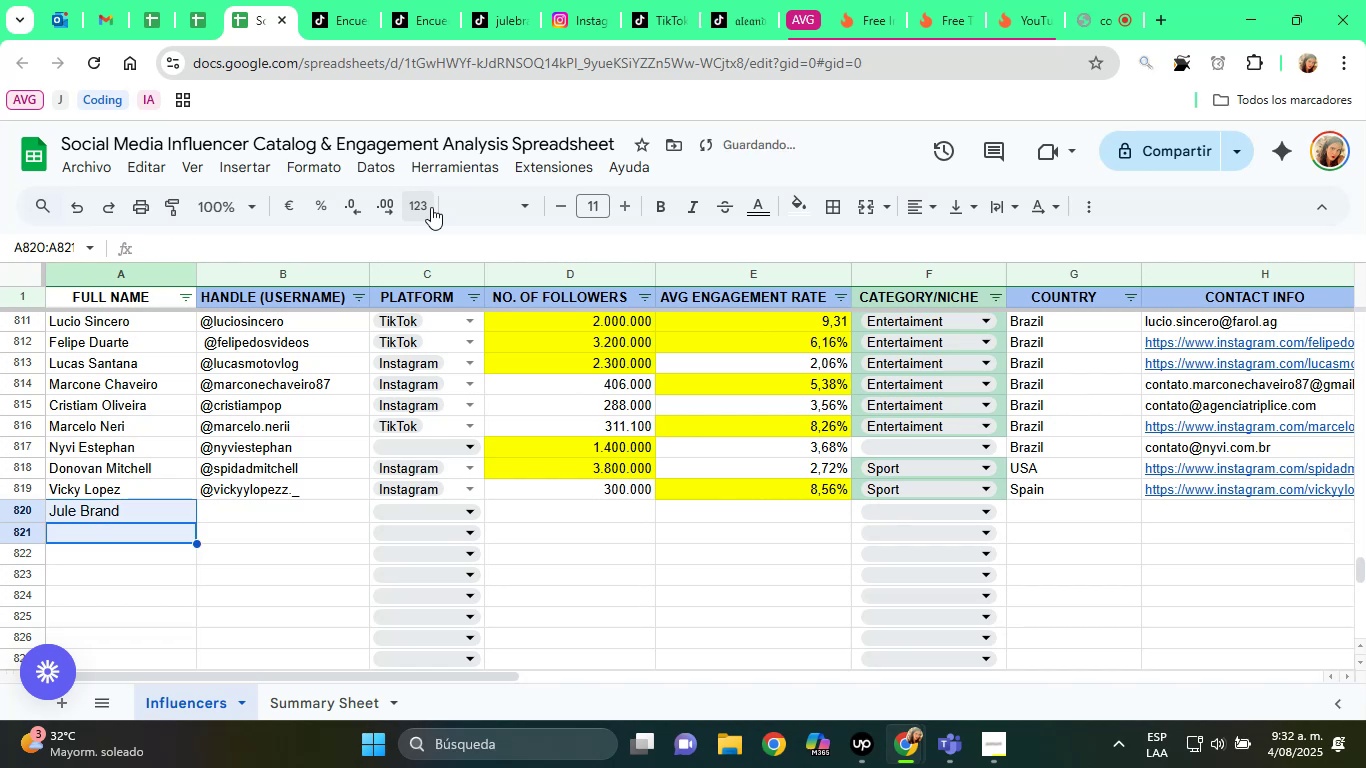 
key(ArrowUp)
 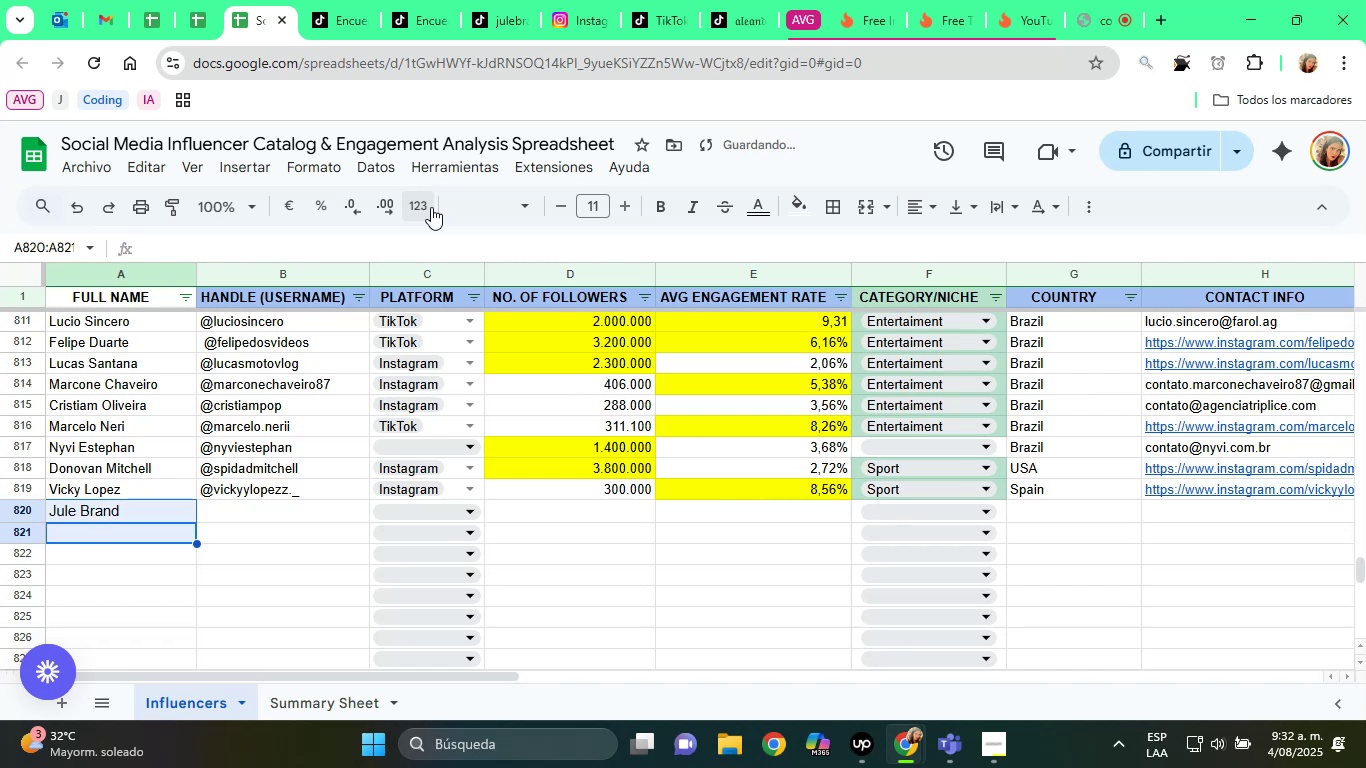 
key(ArrowRight)
 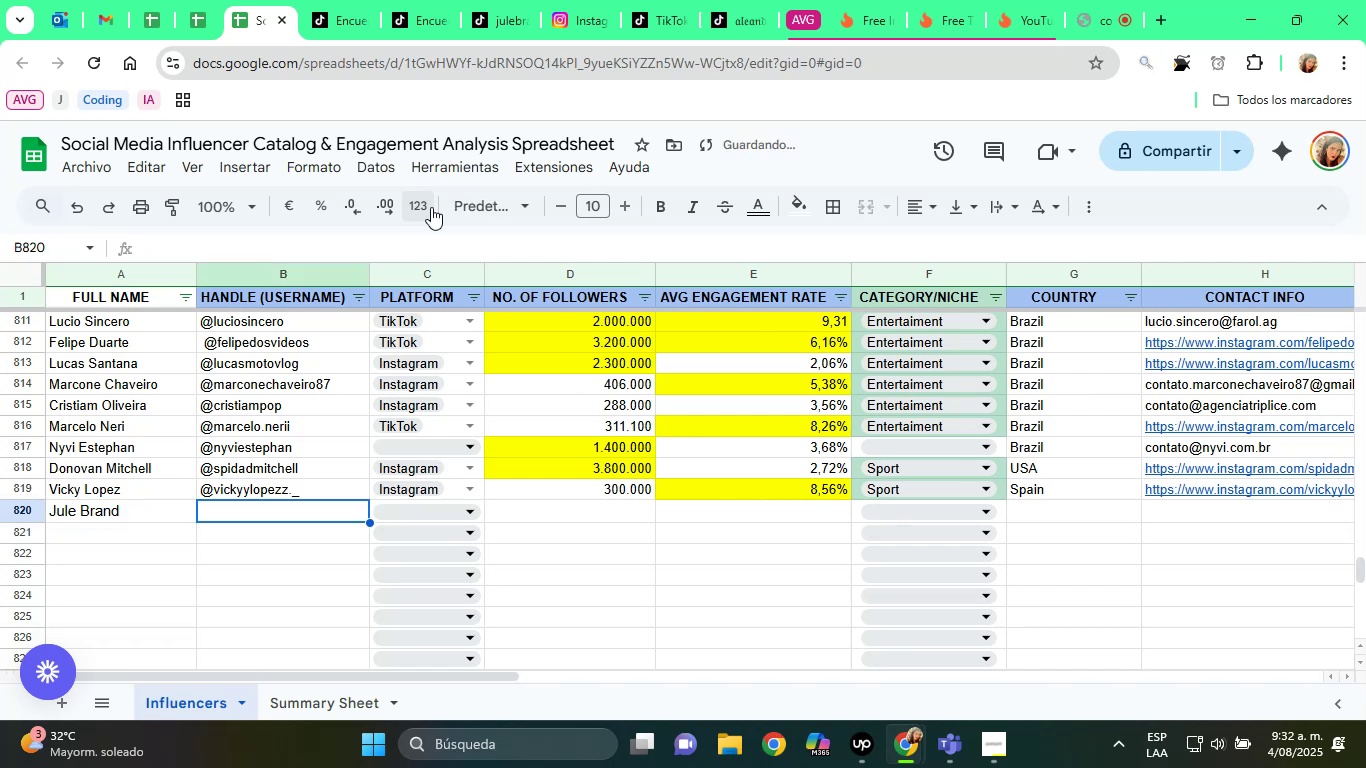 
key(ArrowLeft)
 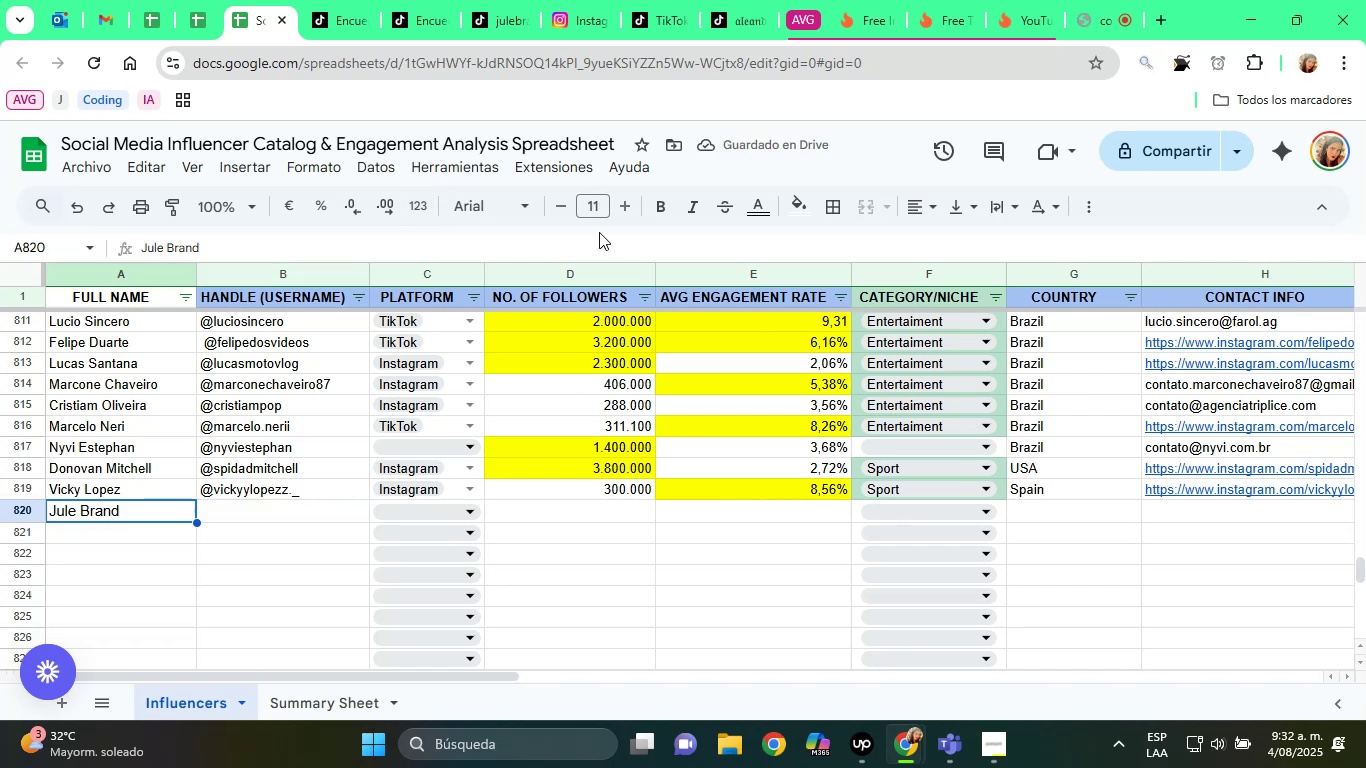 
left_click([563, 204])
 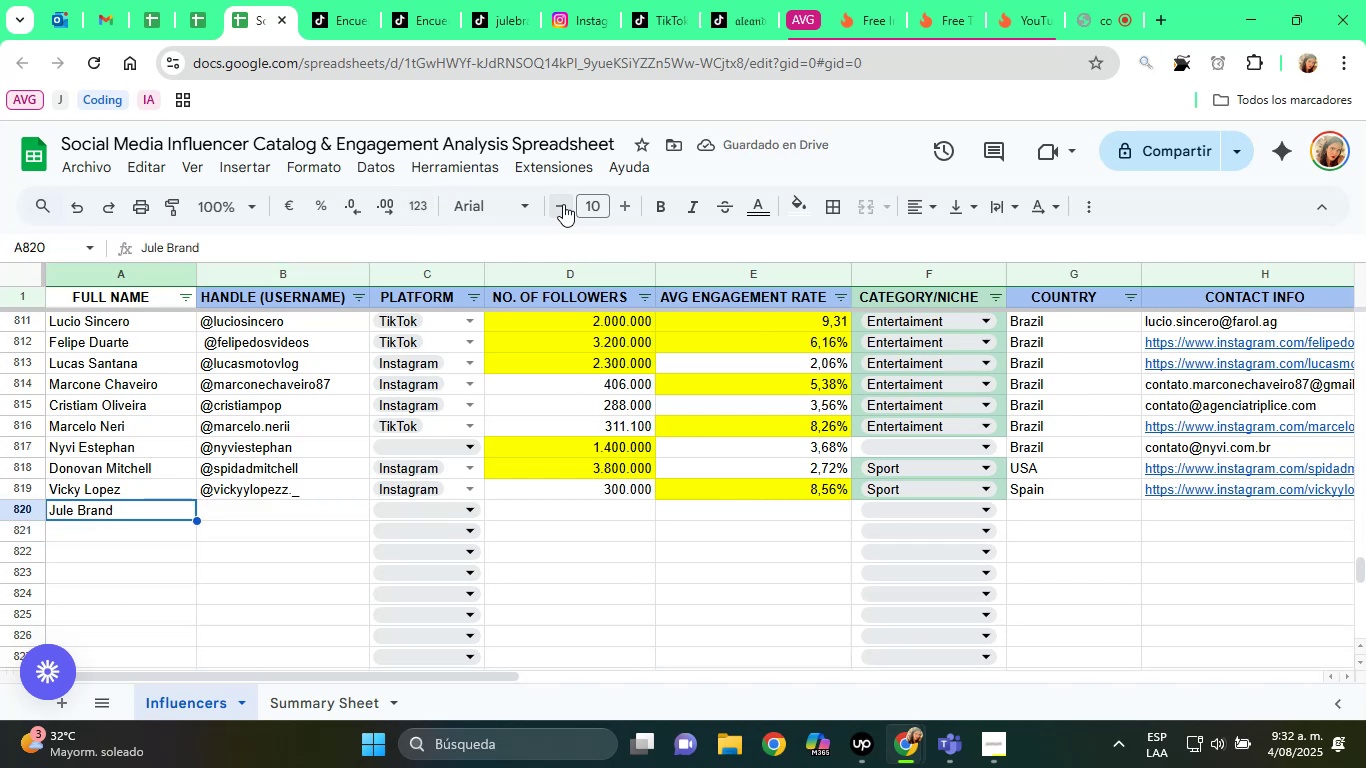 
wait(8.68)
 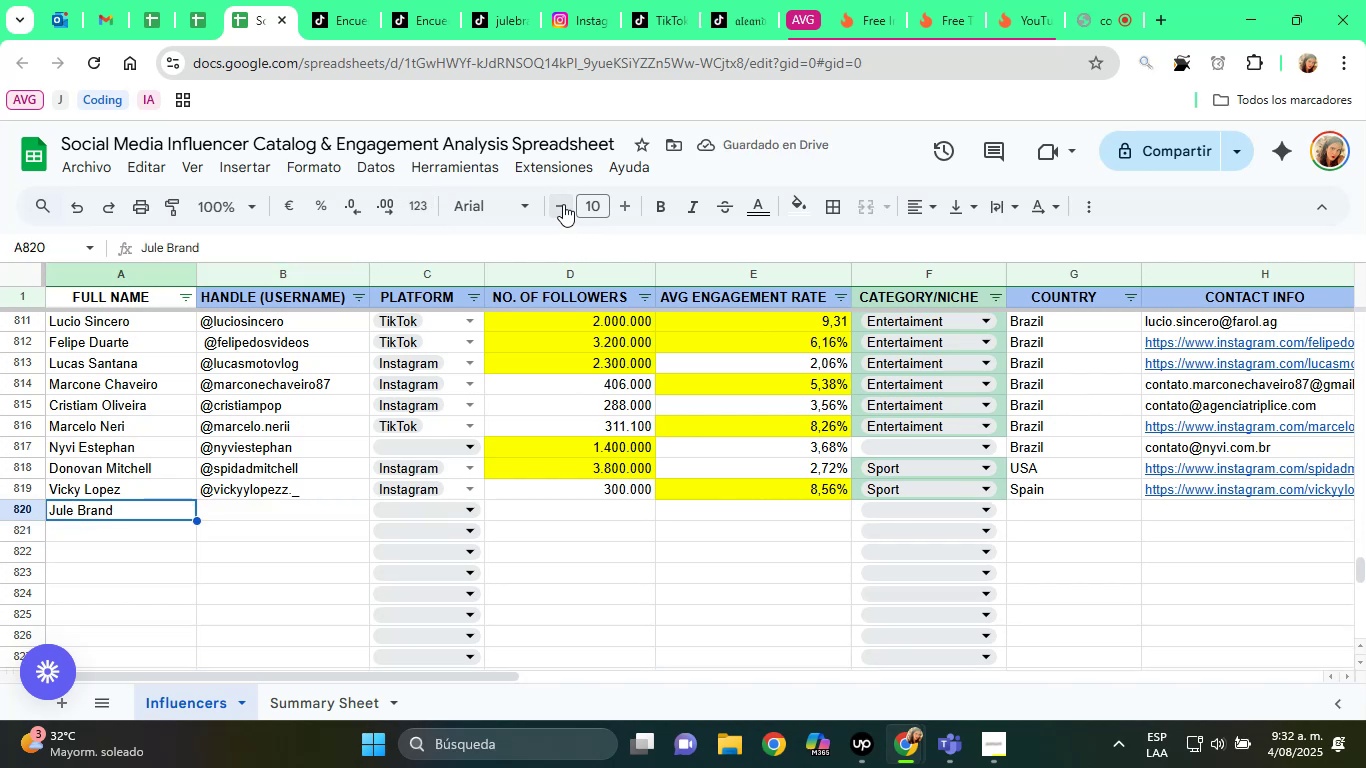 
left_click([602, 0])
 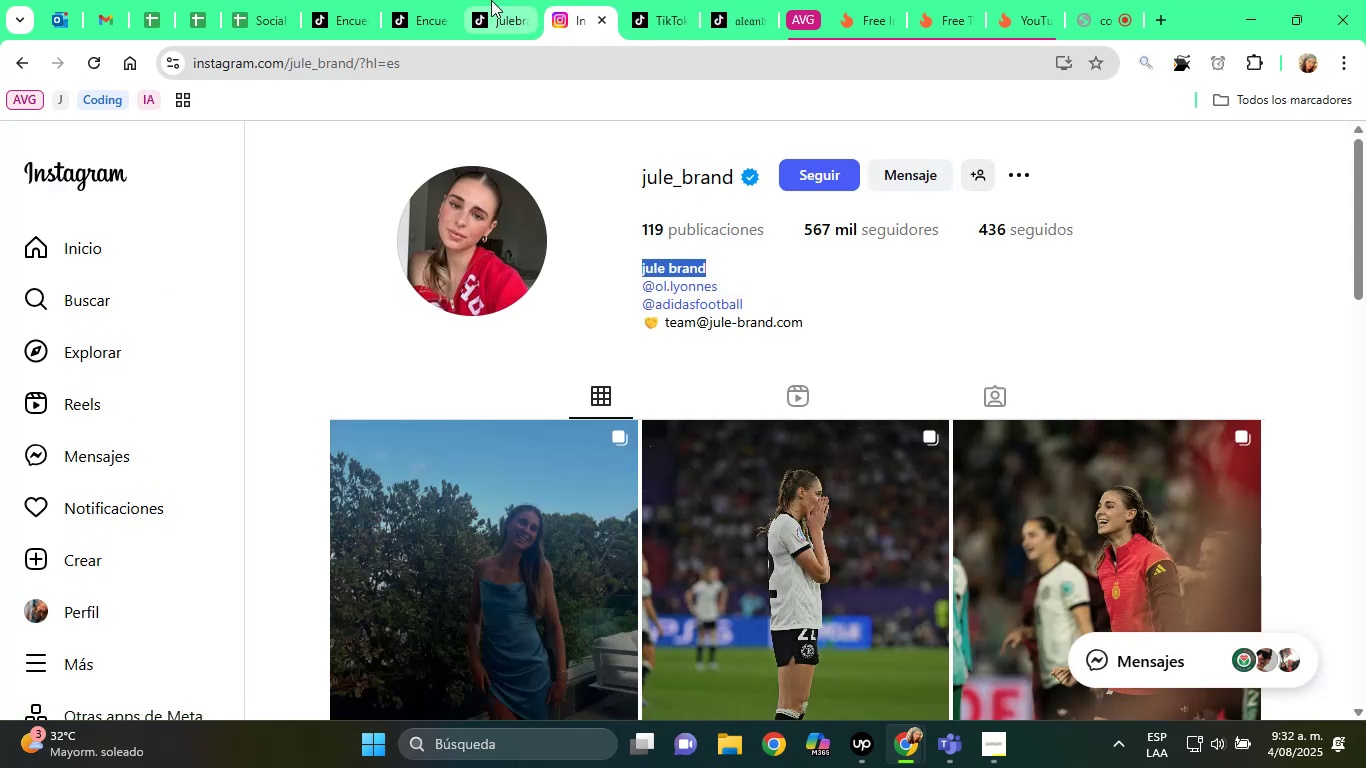 
left_click([480, 0])
 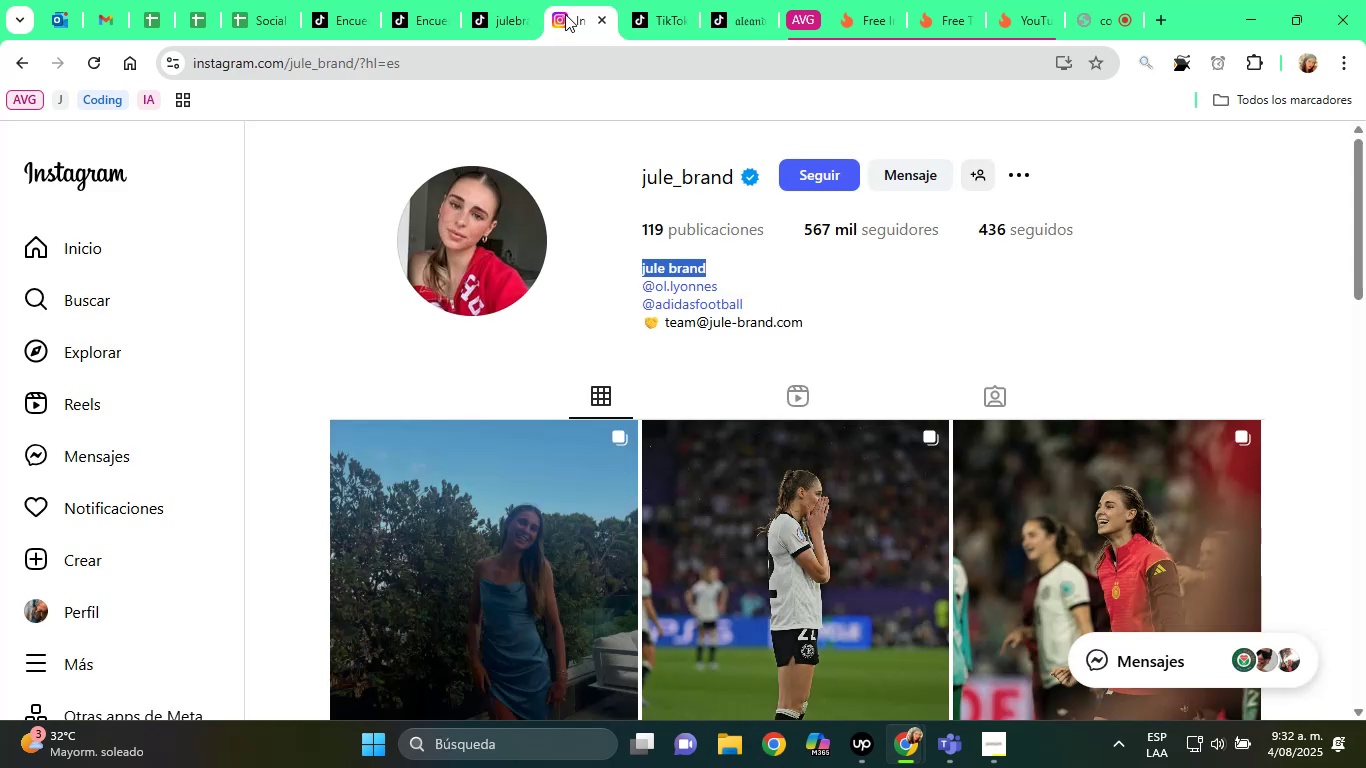 
left_click_drag(start_coordinate=[627, 176], to_coordinate=[730, 185])
 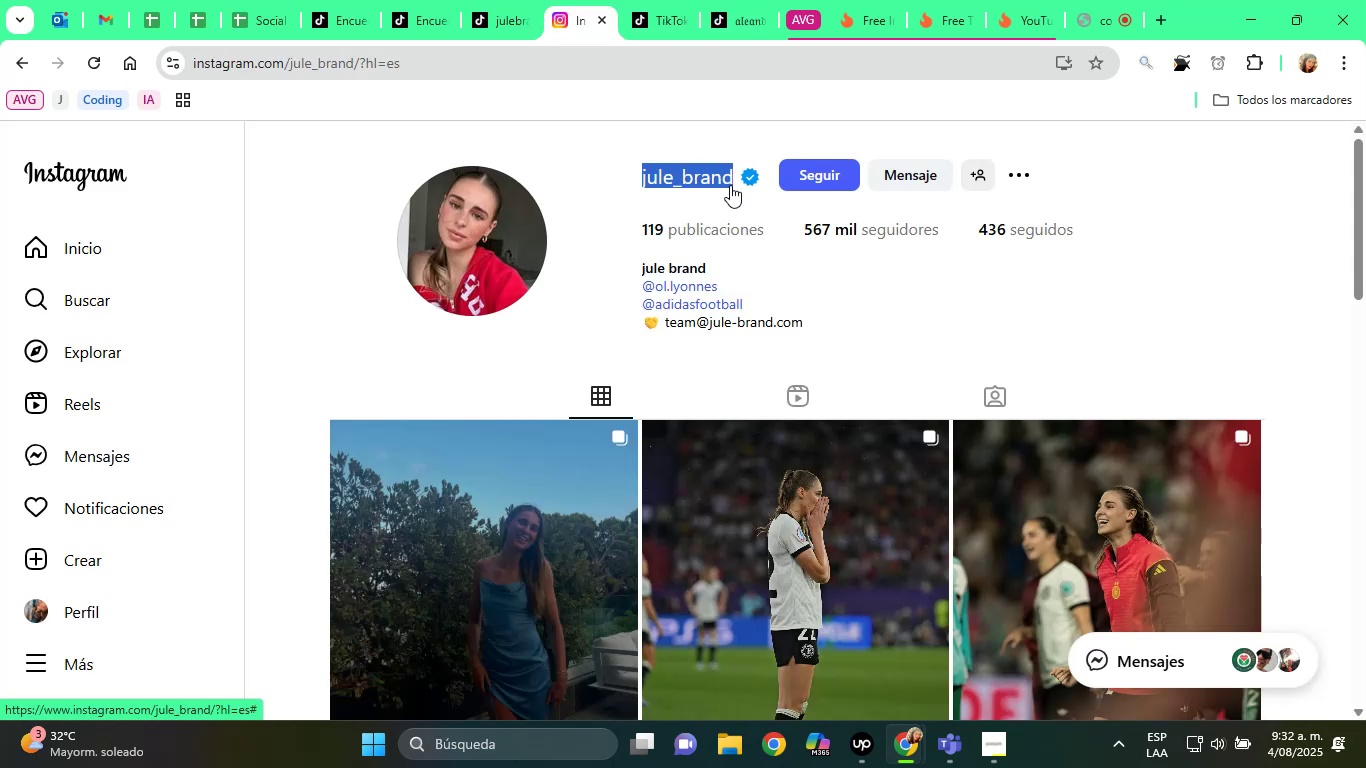 
key(Control+C)
 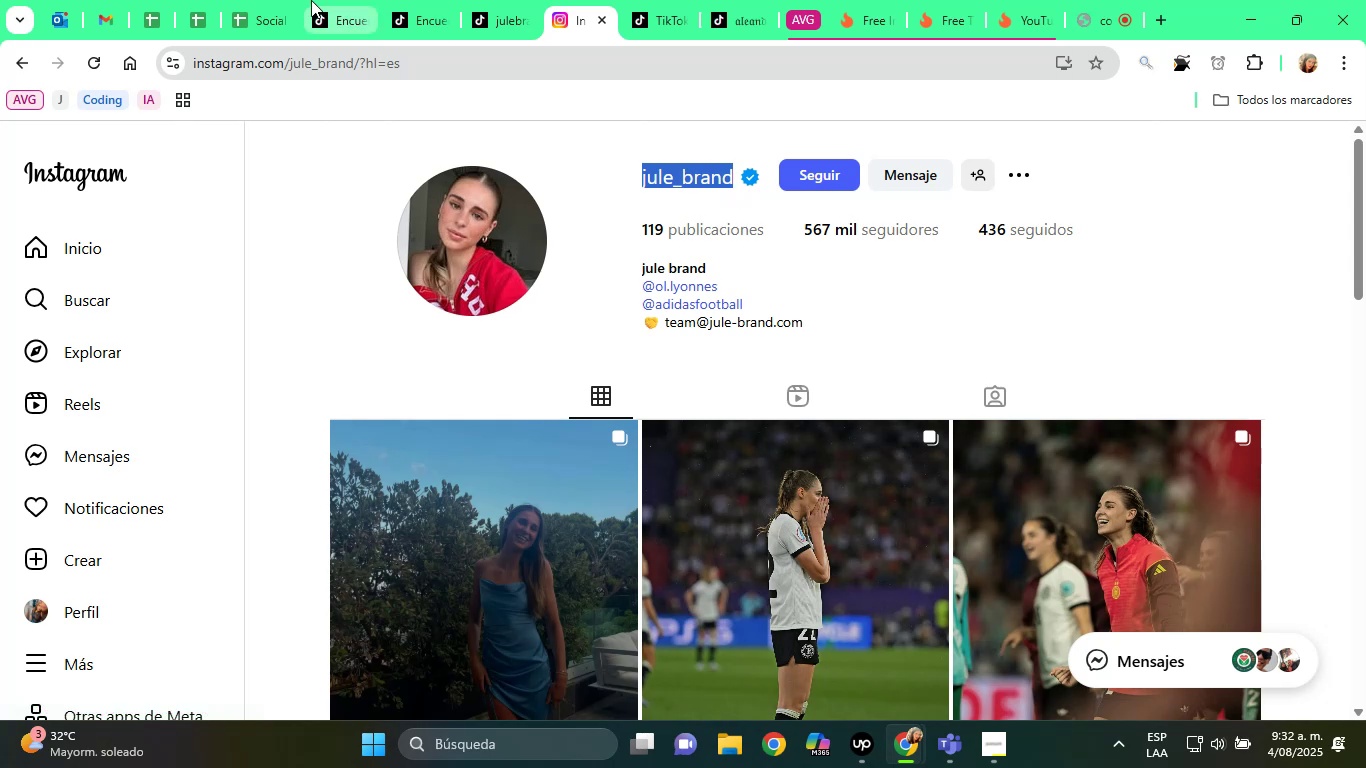 
left_click([299, 0])
 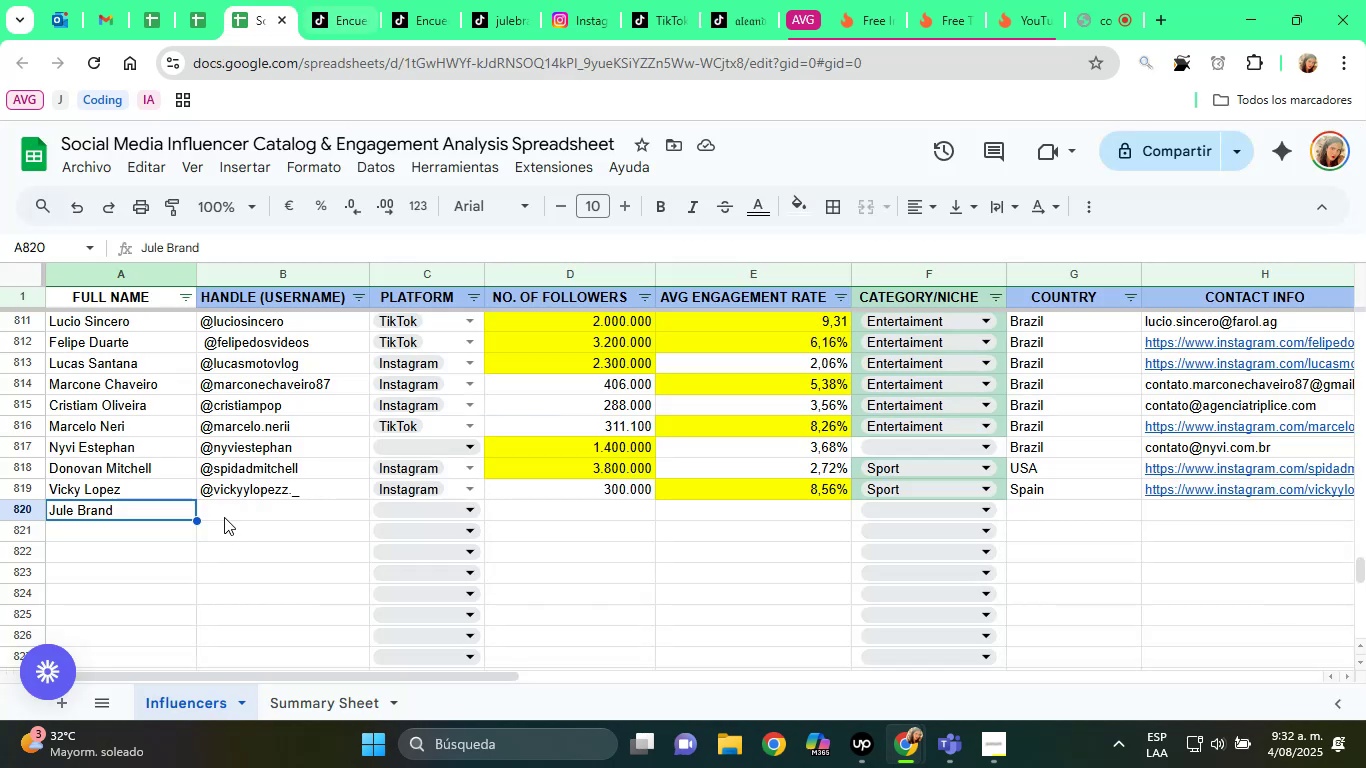 
left_click([223, 512])
 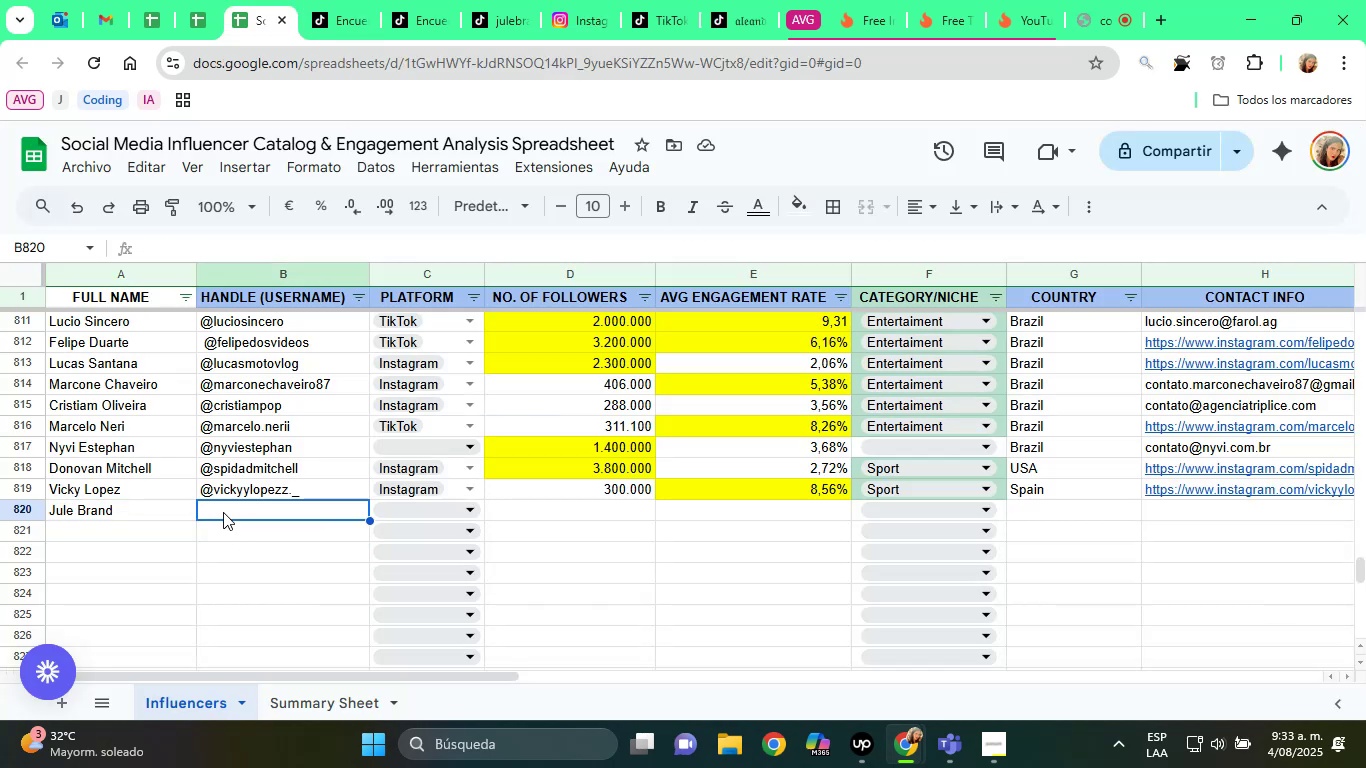 
key(Alt+Control+Q)
 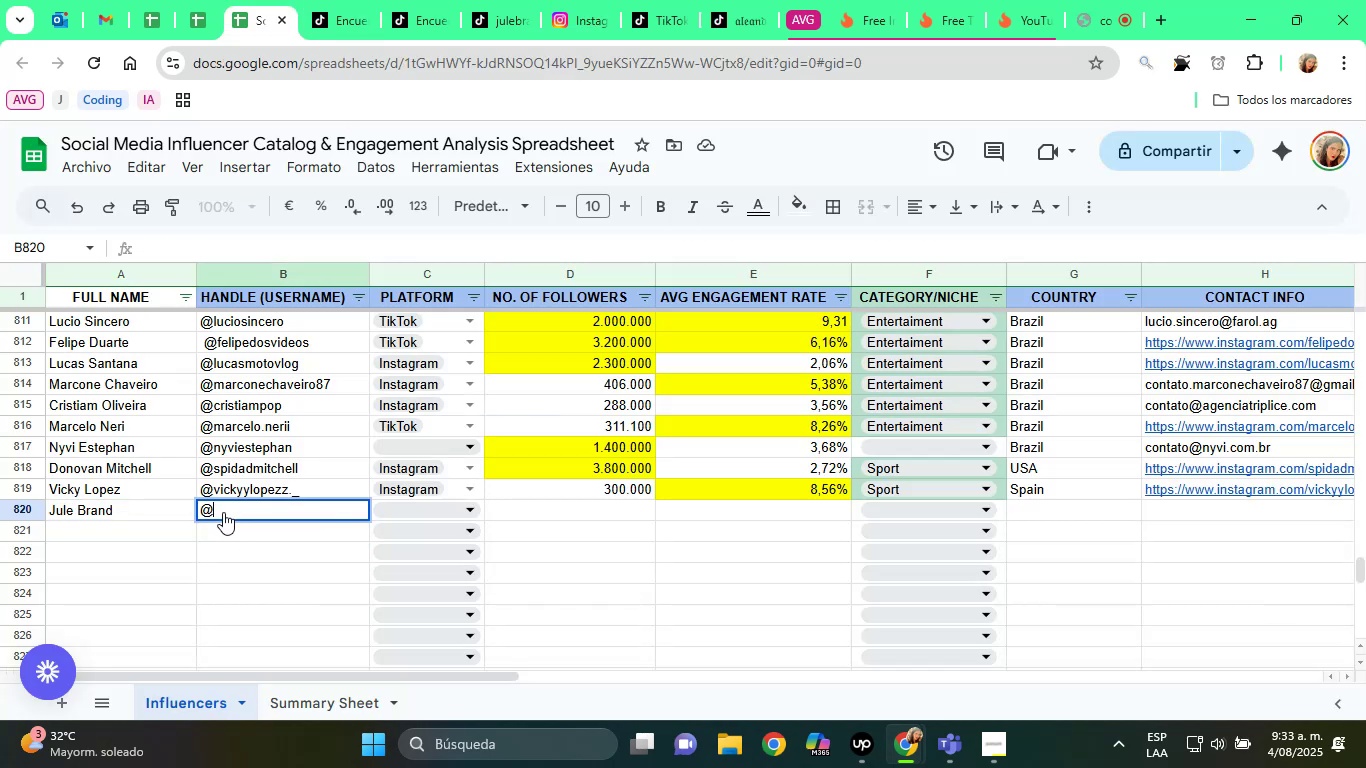 
key(Control+V)
 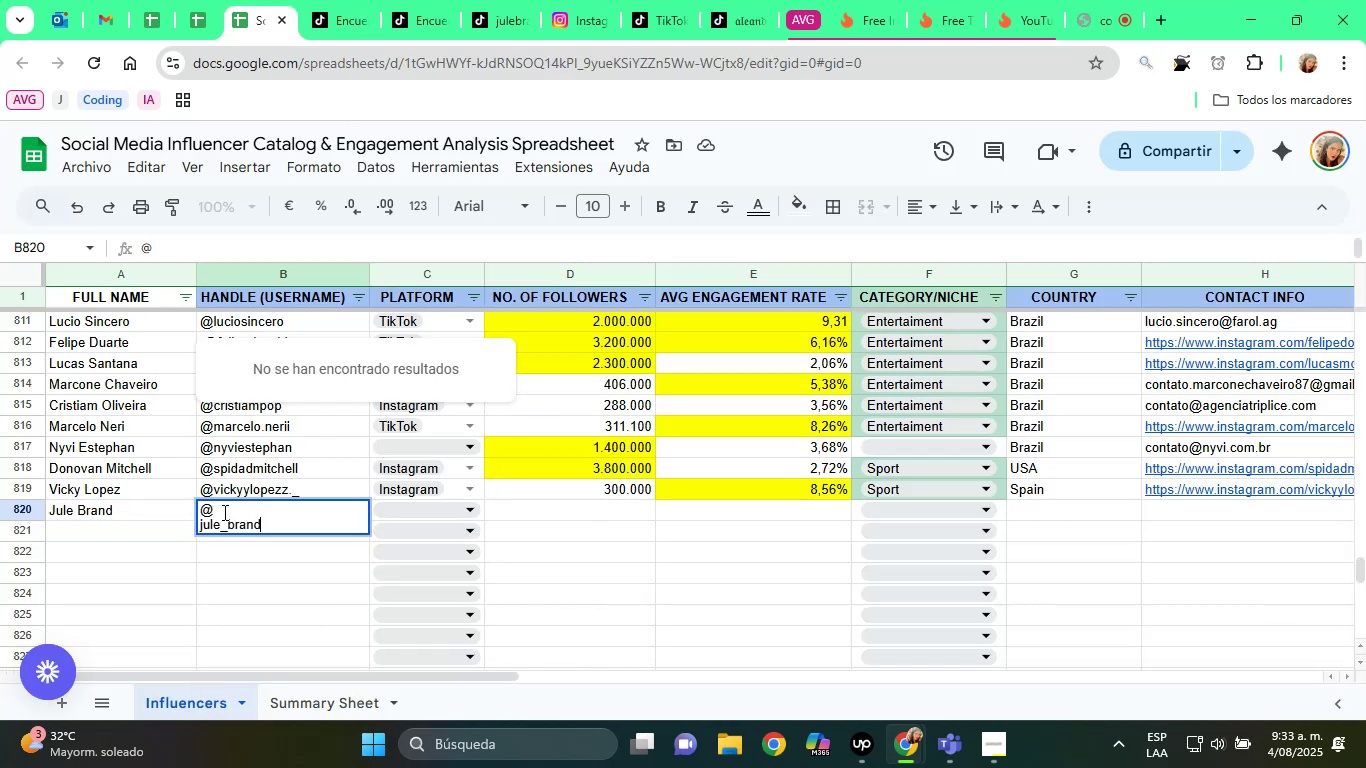 
key(Delete)
 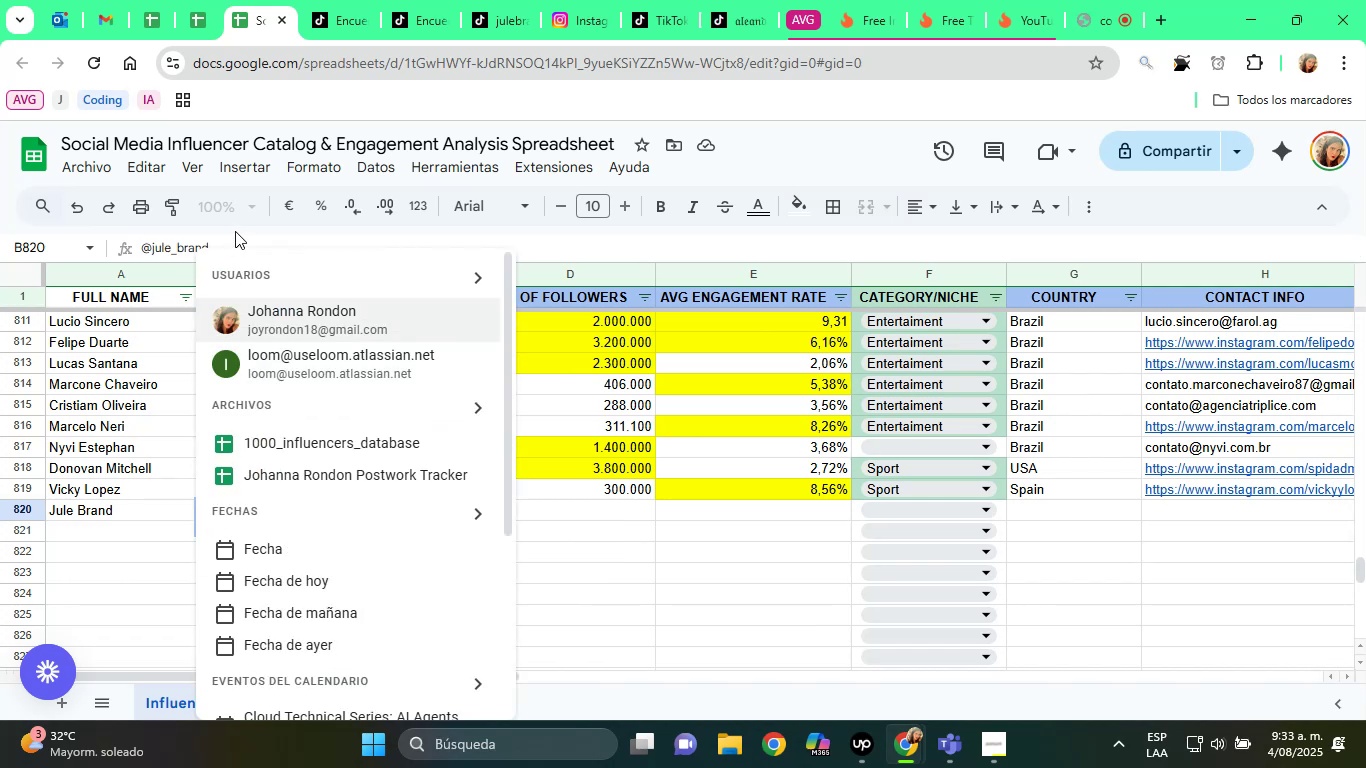 
double_click([242, 241])
 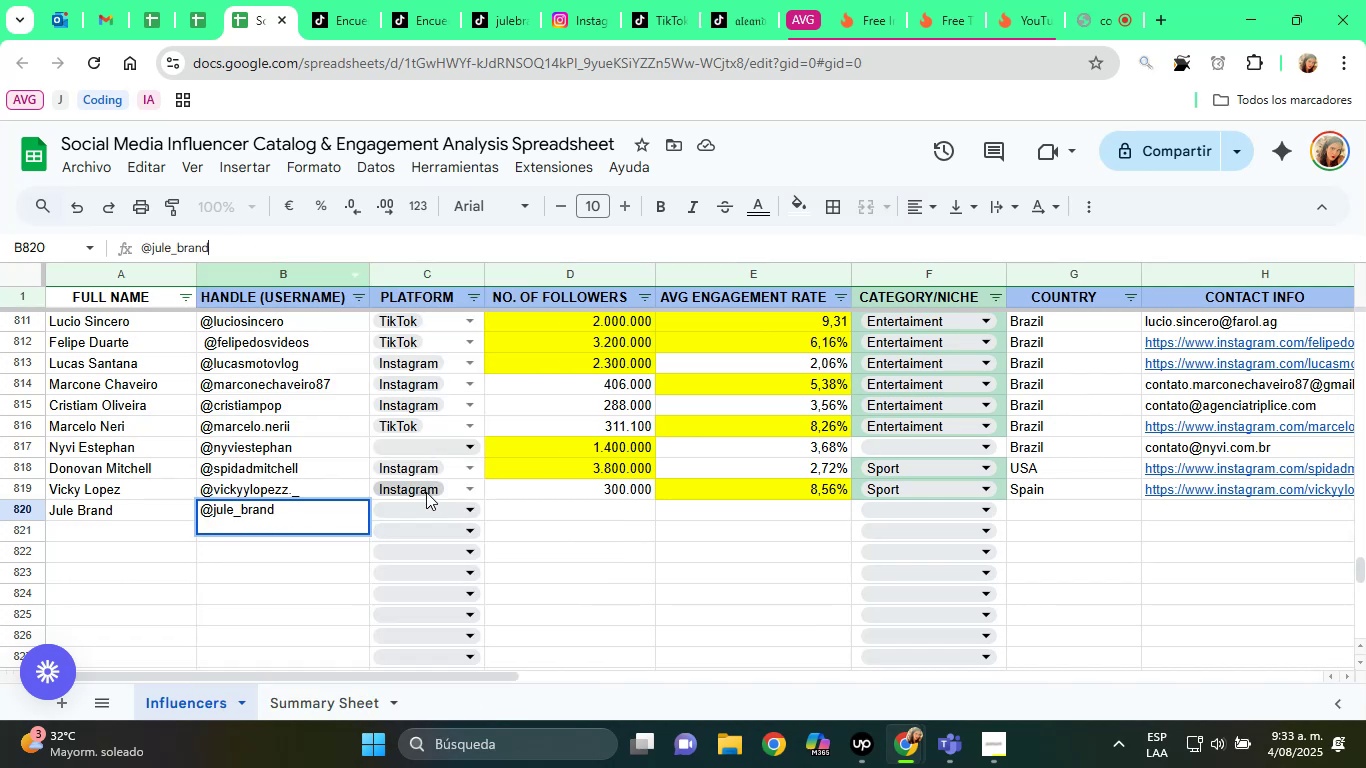 
left_click([407, 506])
 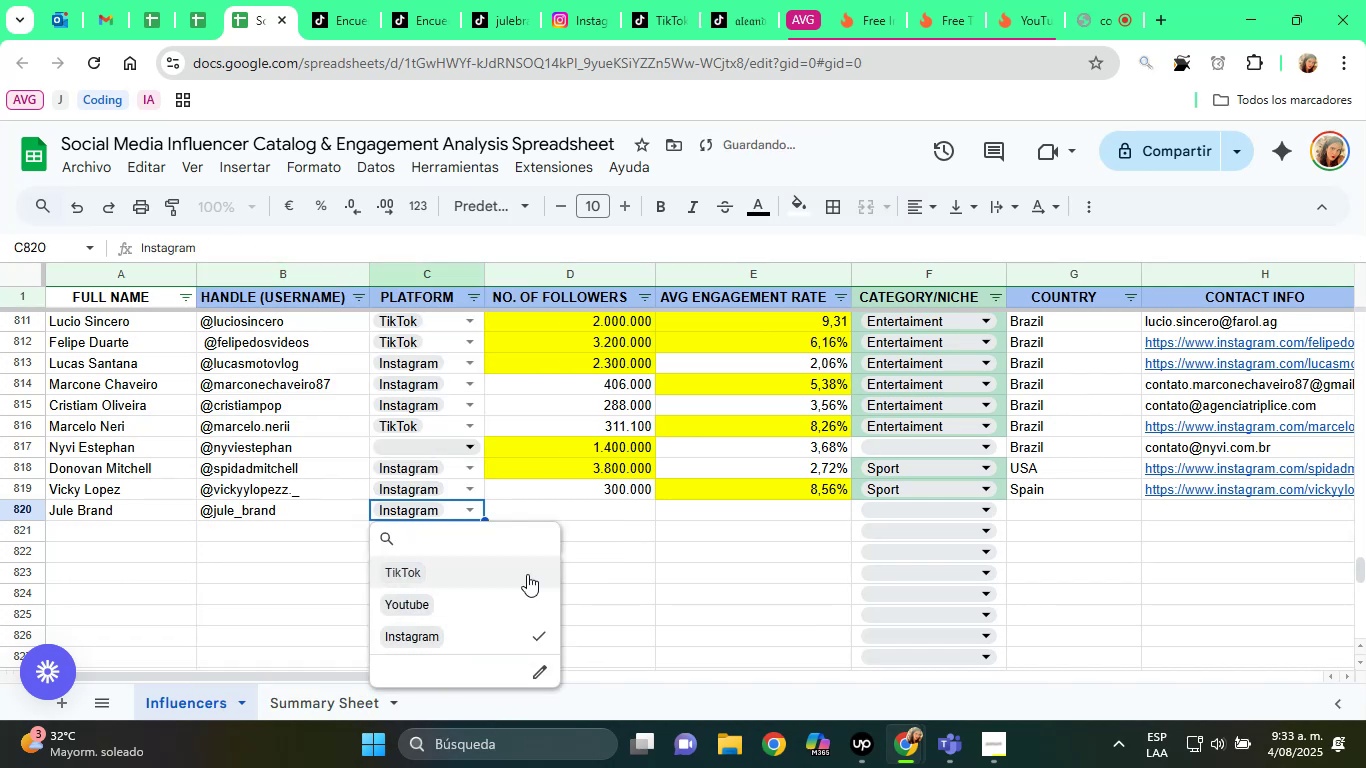 
left_click([593, 0])
 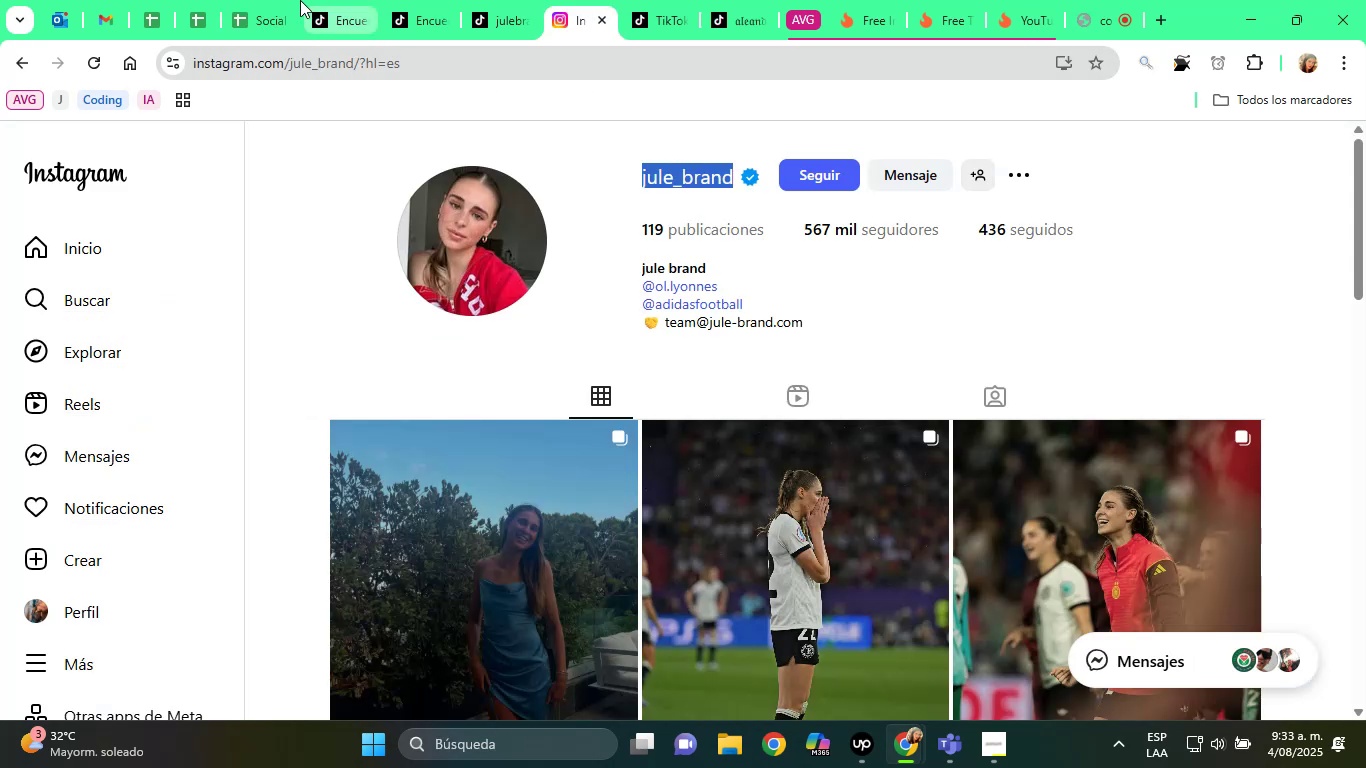 
left_click([269, 0])
 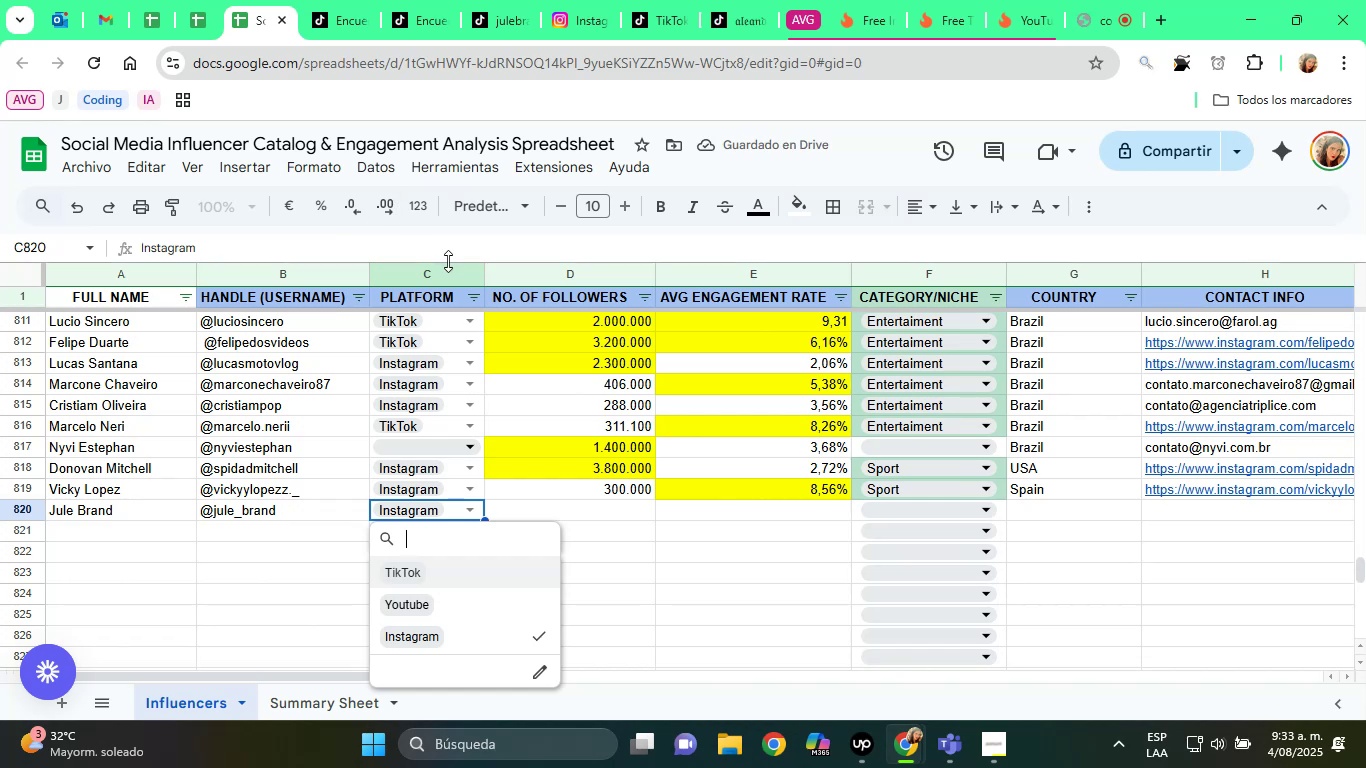 
key(Tab)
type(567000)
key(Tab)
 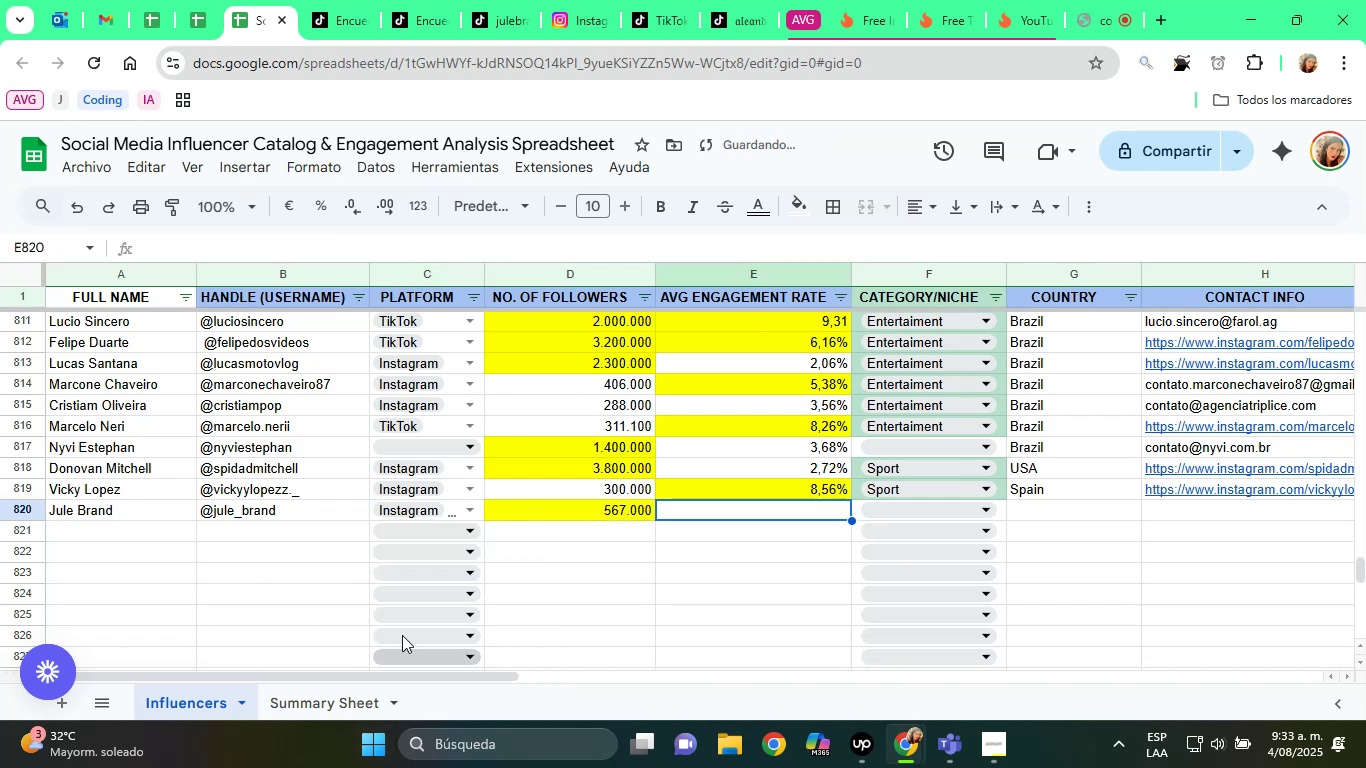 
left_click([387, 497])
 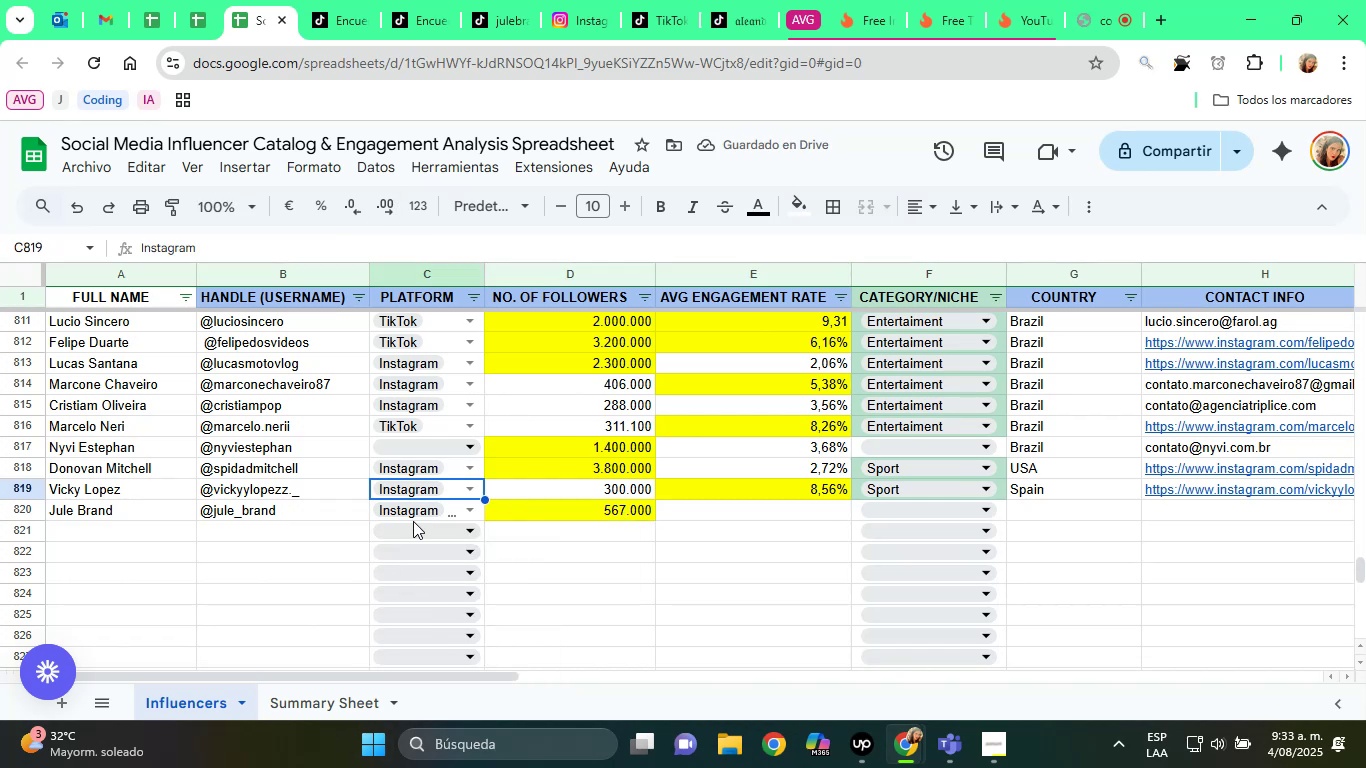 
left_click([413, 521])
 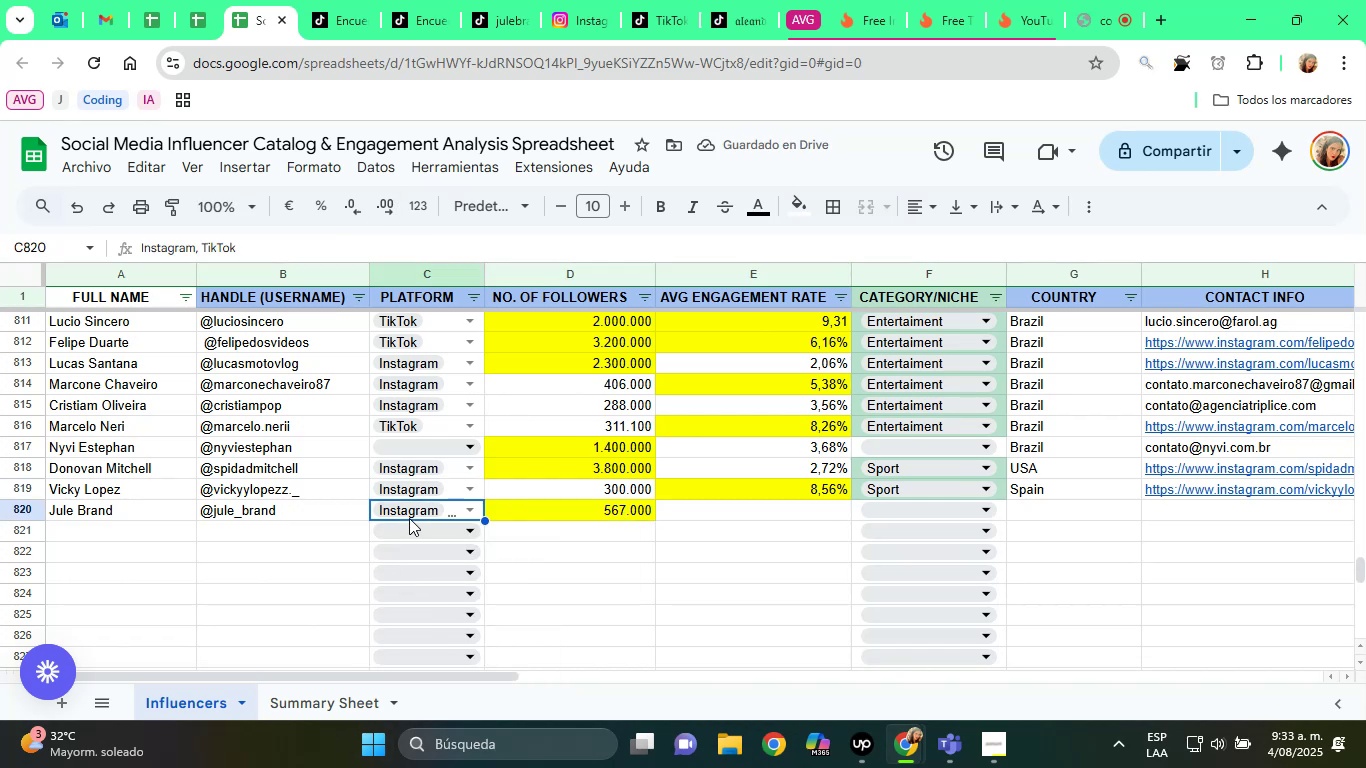 
left_click([409, 517])
 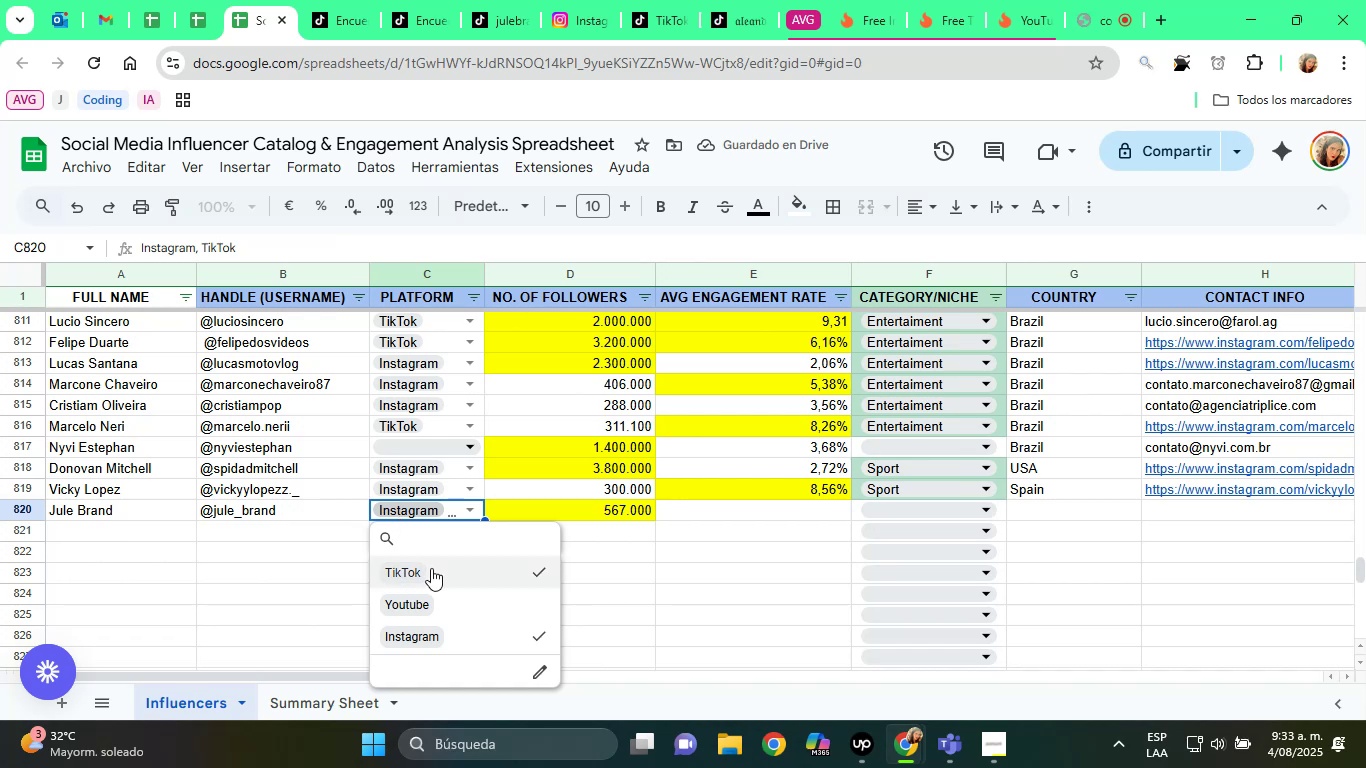 
left_click([433, 569])
 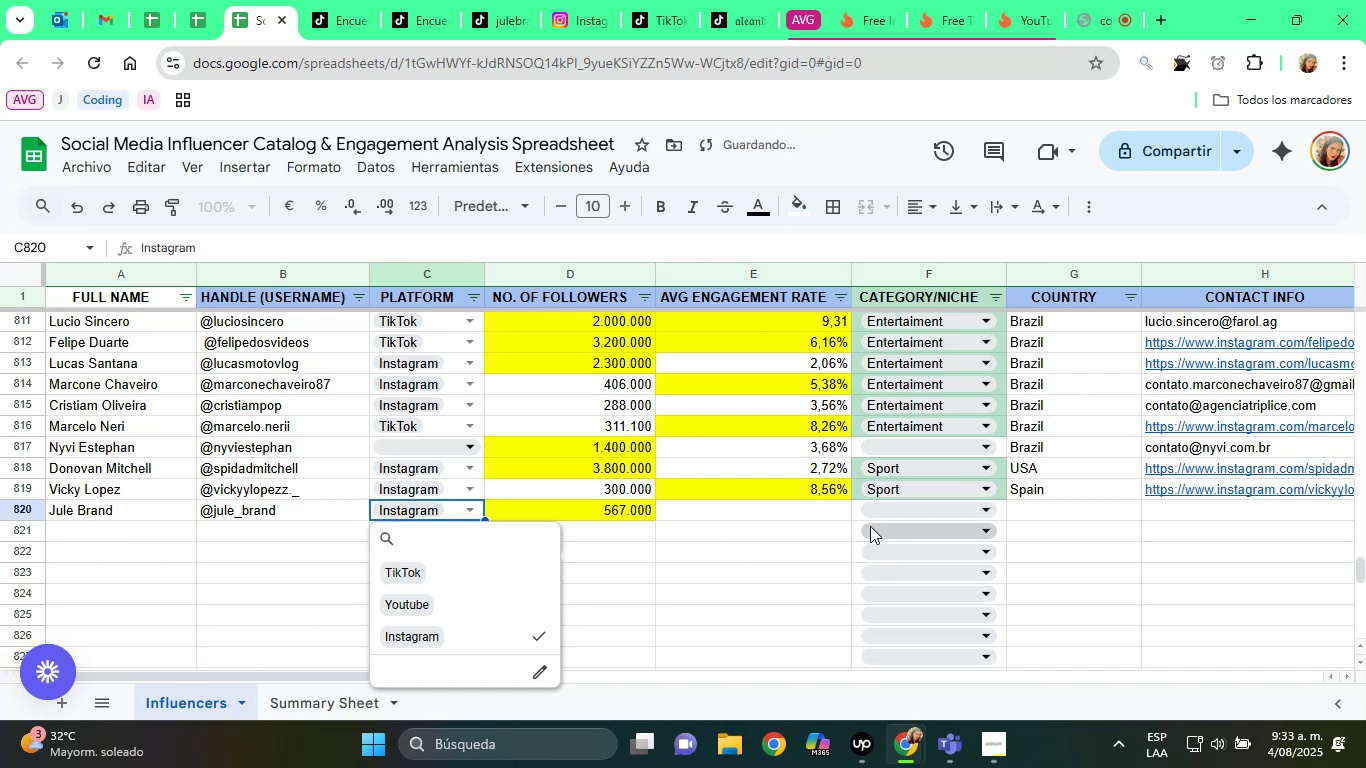 
left_click([796, 513])
 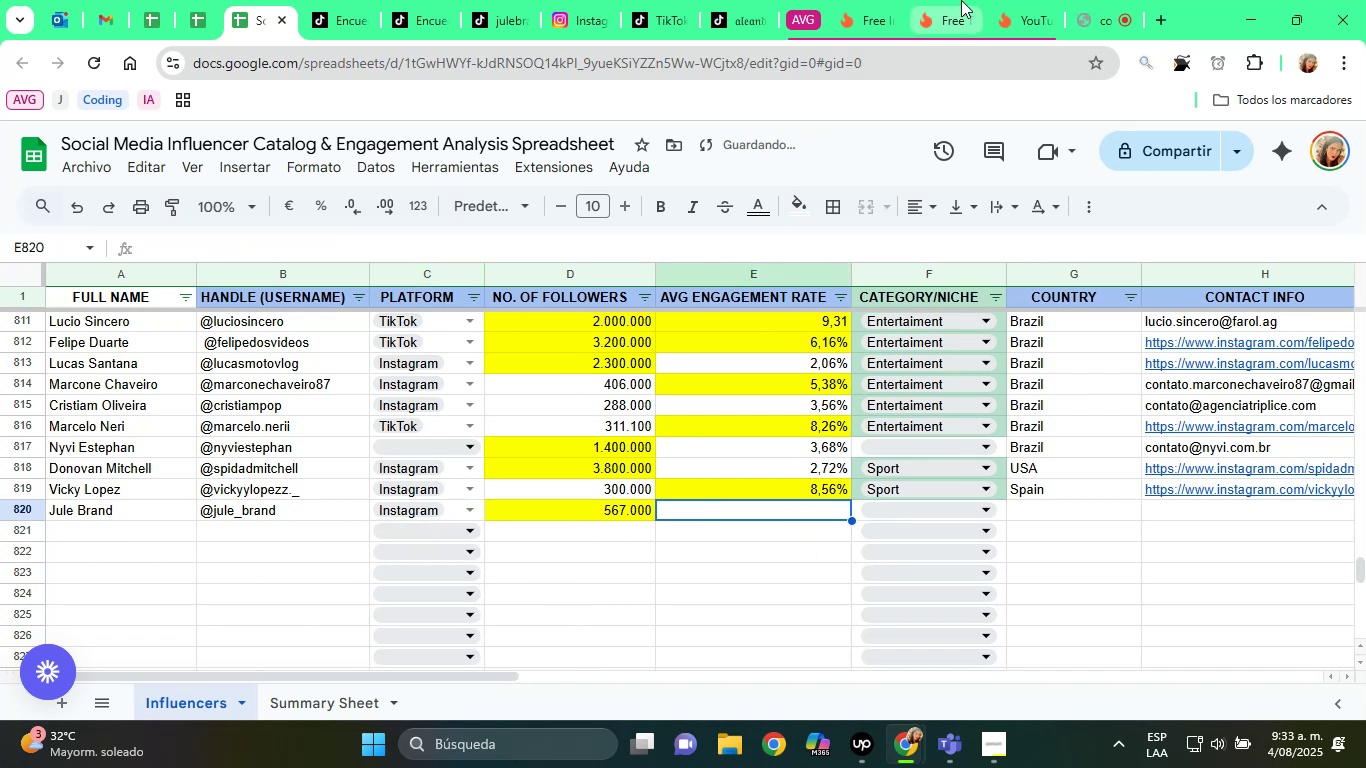 
left_click([951, 0])
 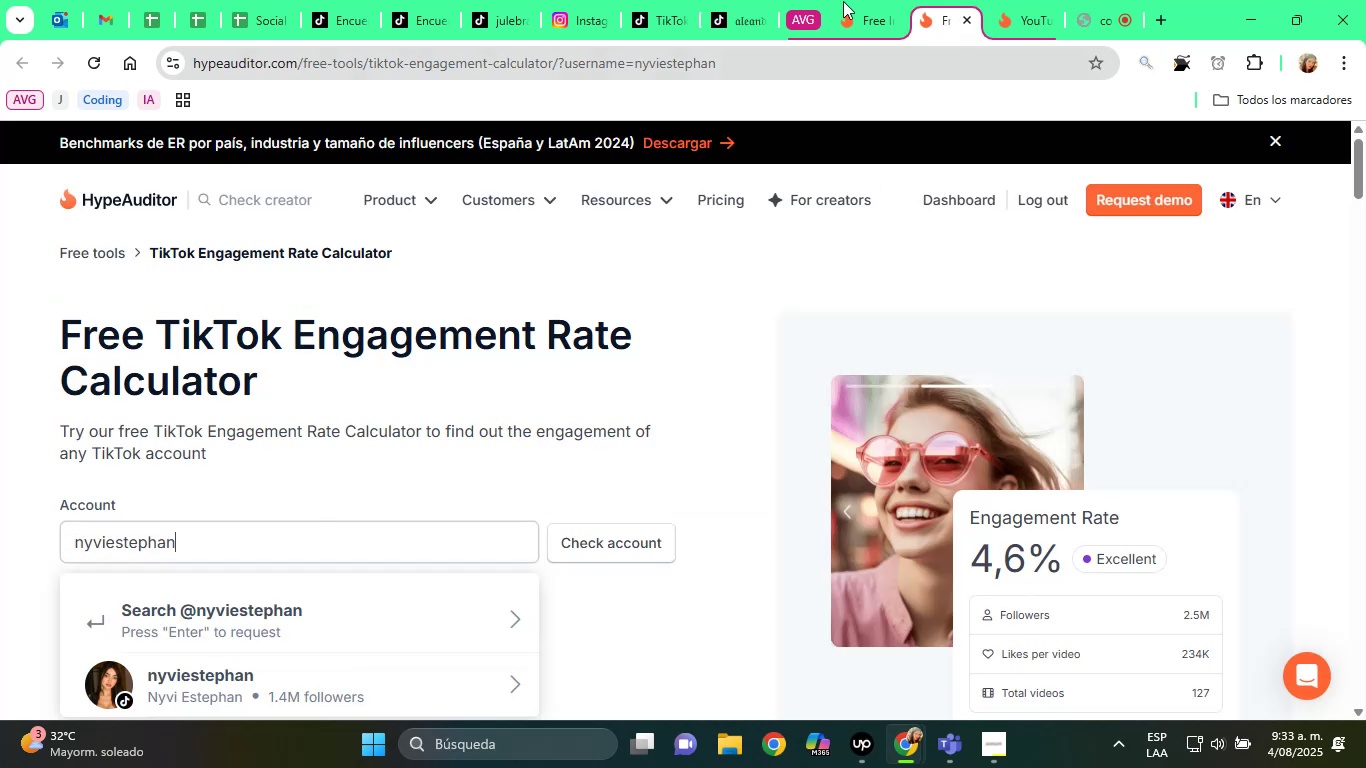 
left_click([873, 0])
 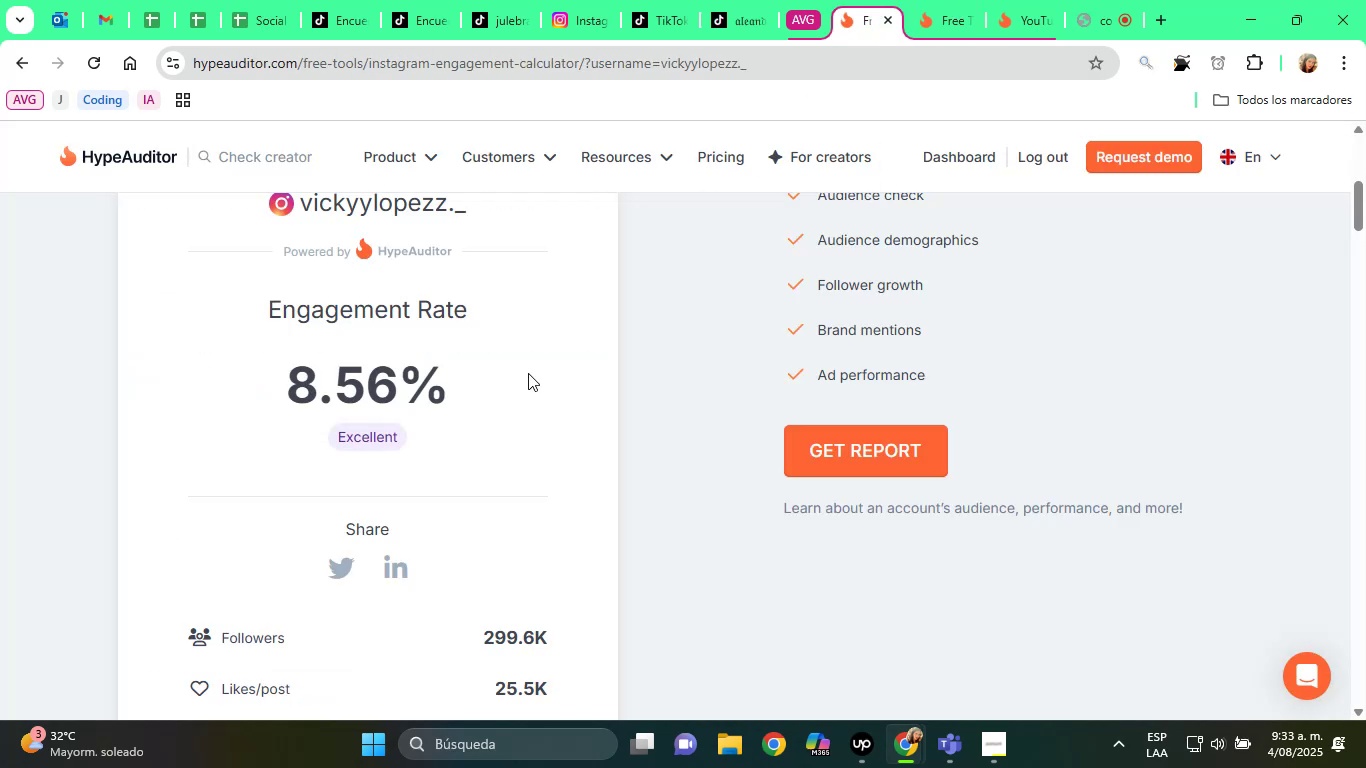 
scroll: coordinate [490, 450], scroll_direction: up, amount: 6.0
 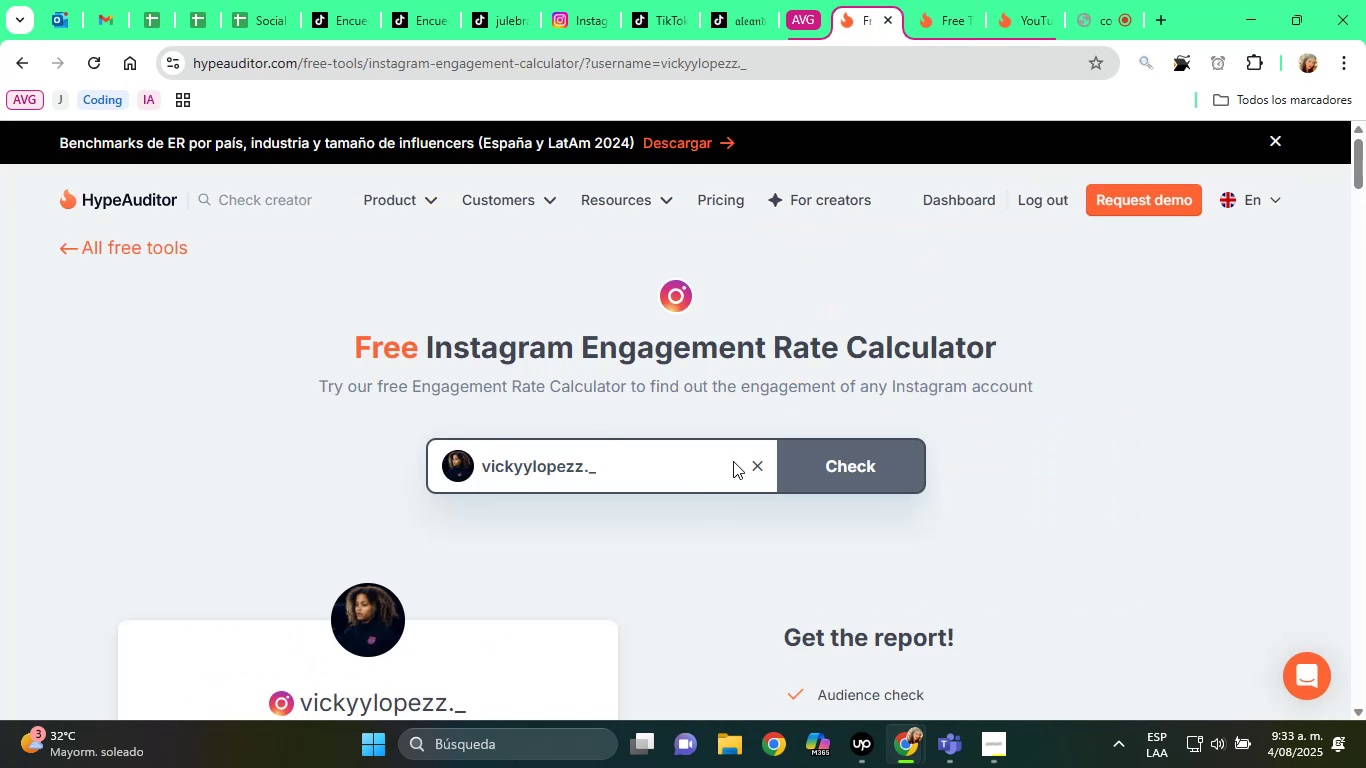 
left_click([752, 461])
 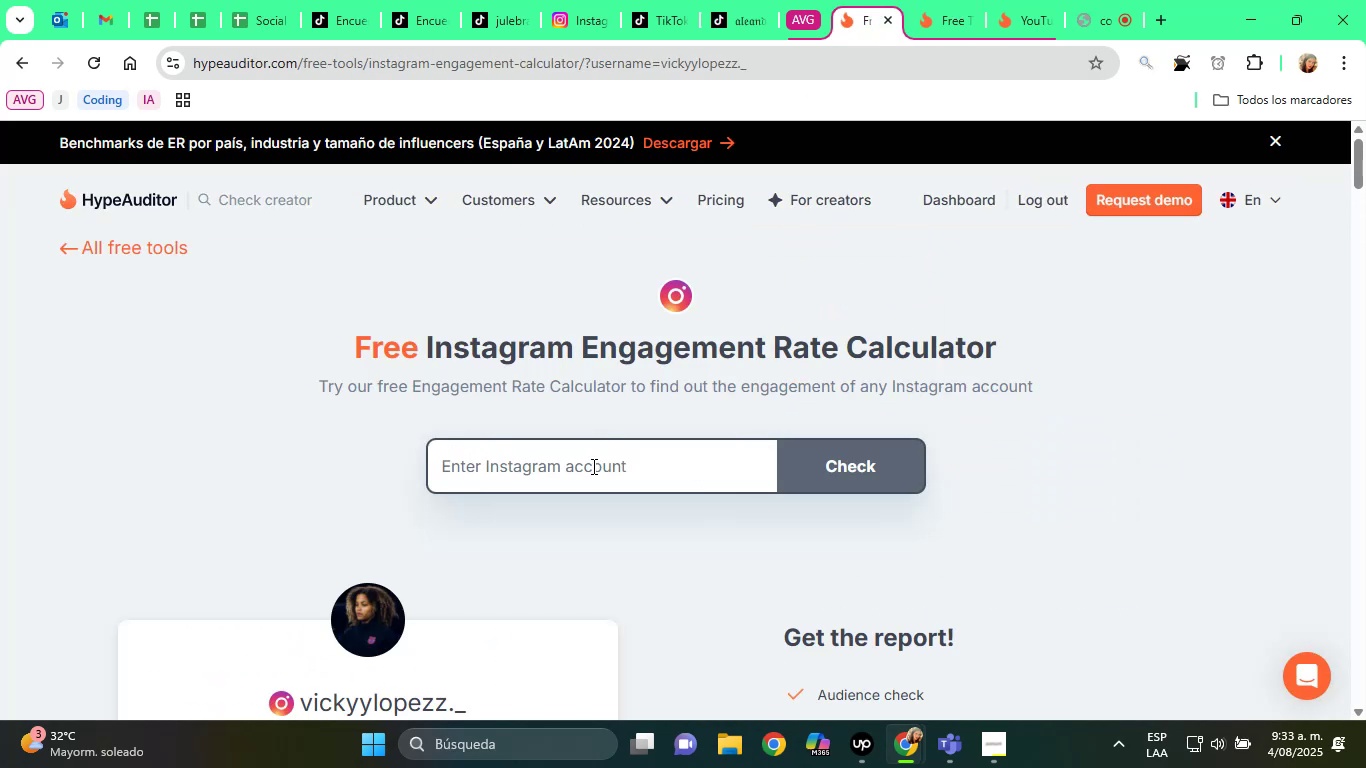 
right_click([588, 466])
 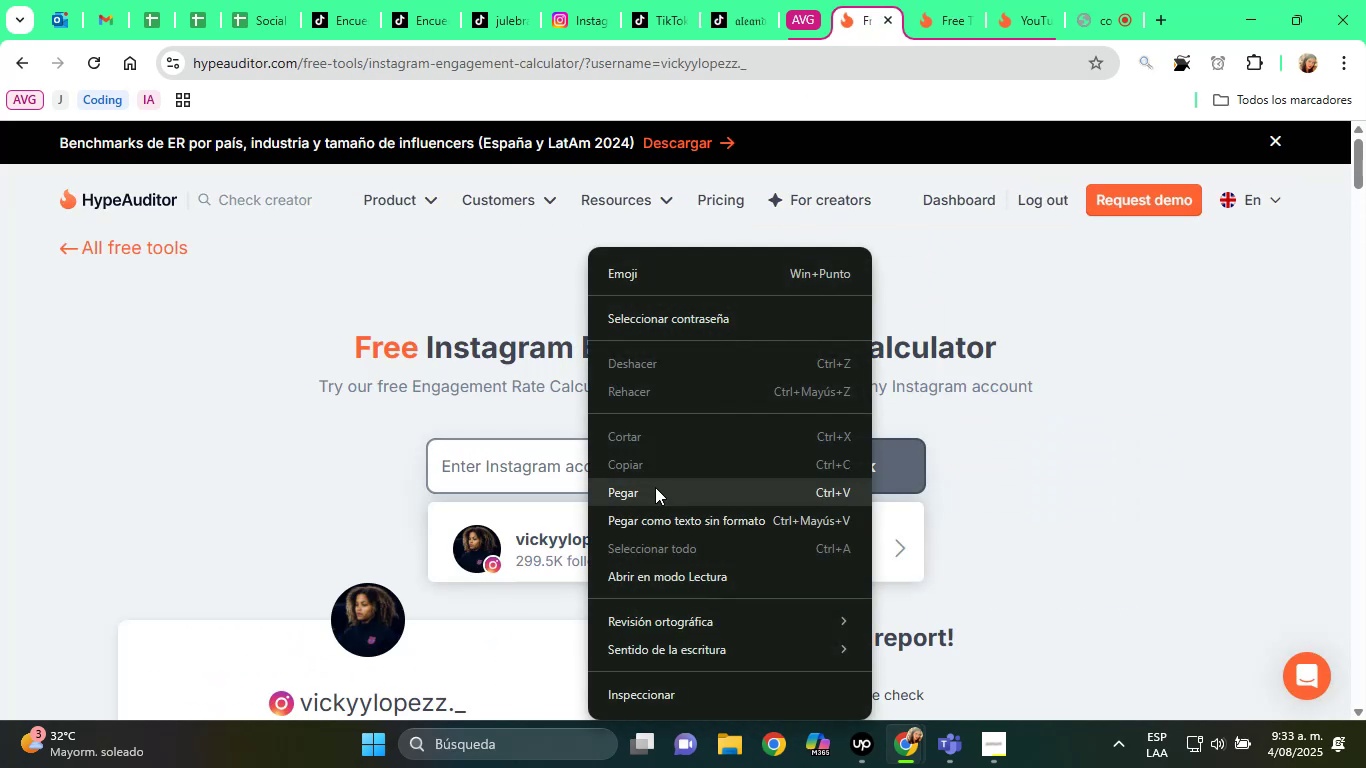 
left_click([655, 487])
 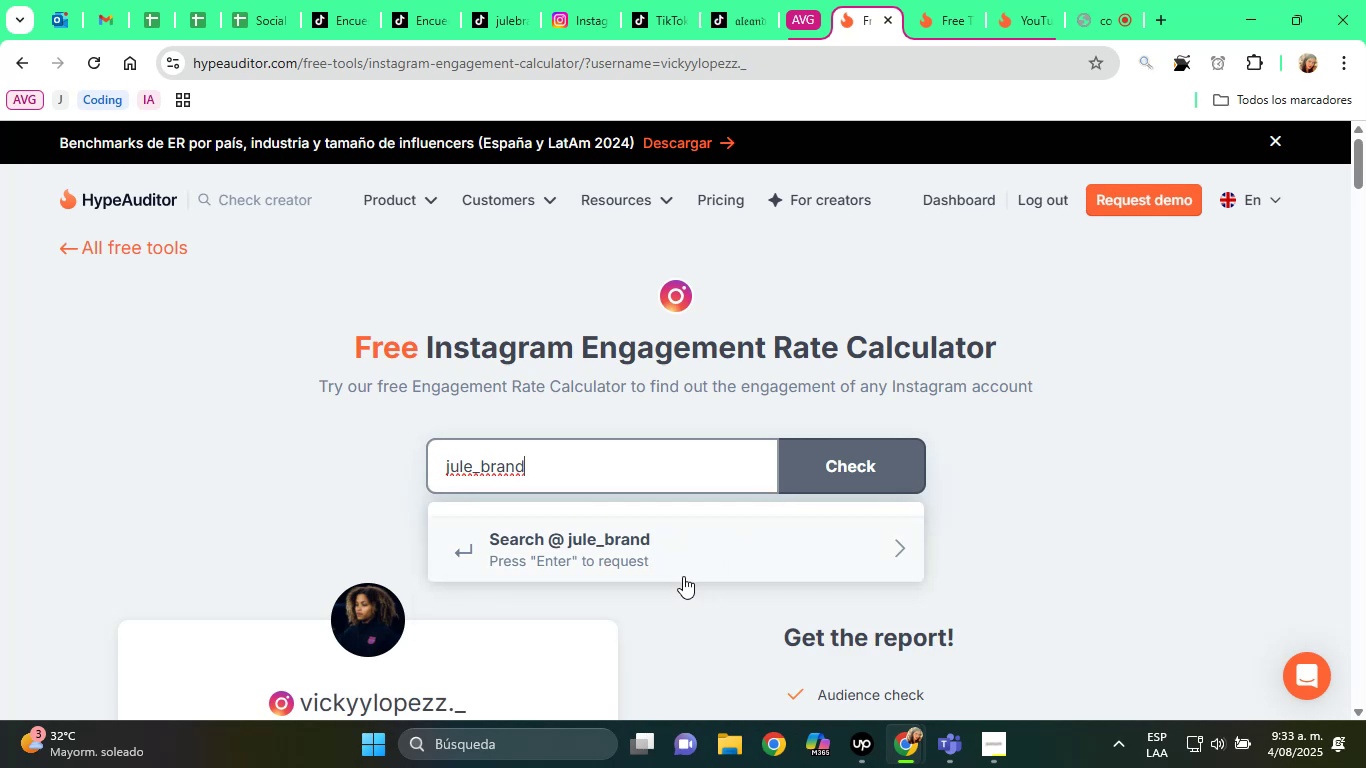 
key(Home)
 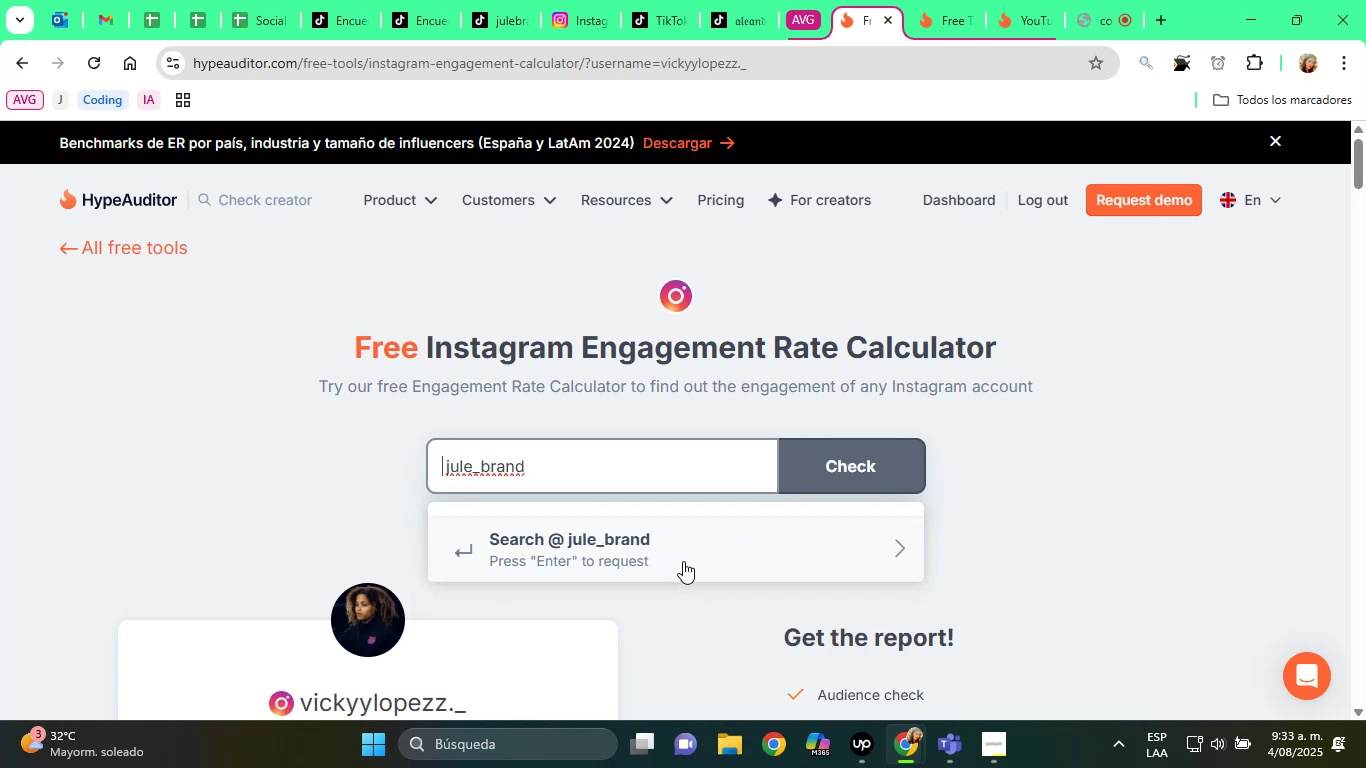 
key(Delete)
 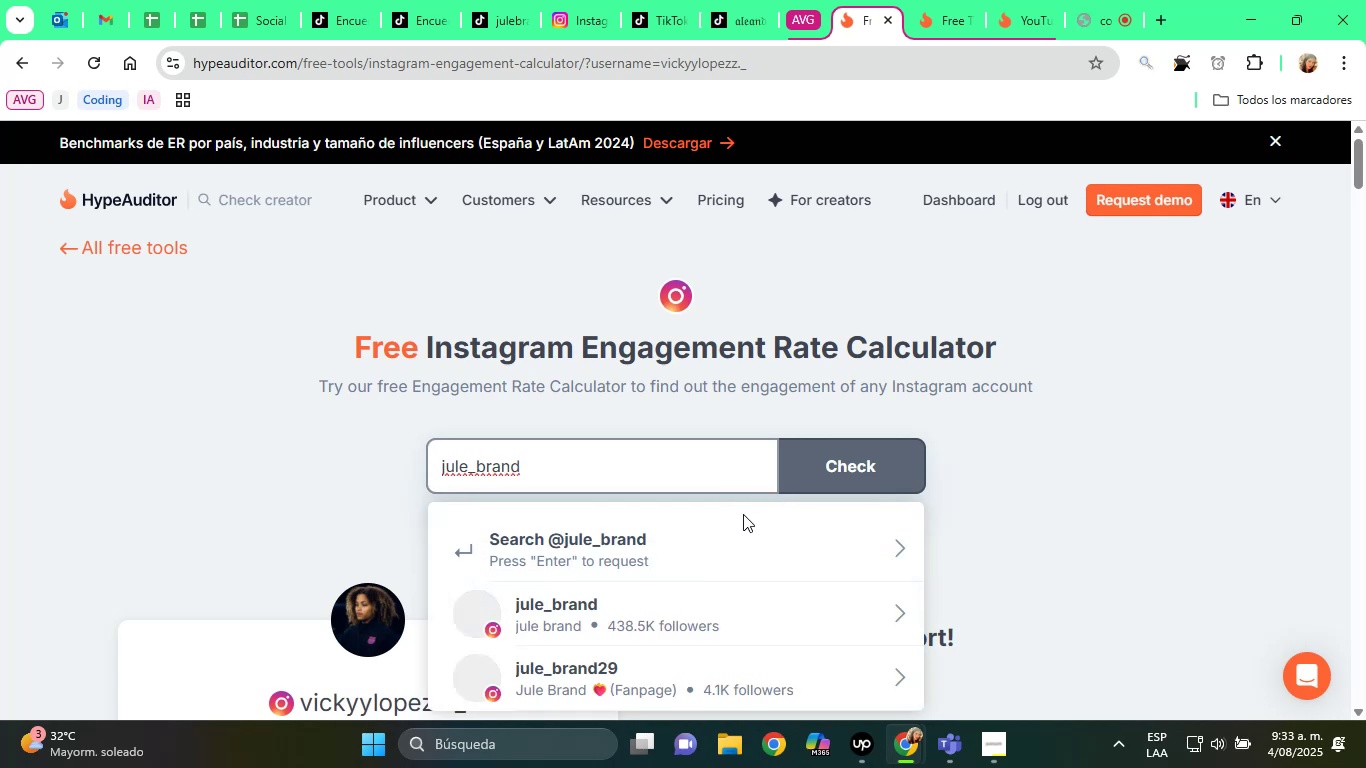 
left_click([640, 607])
 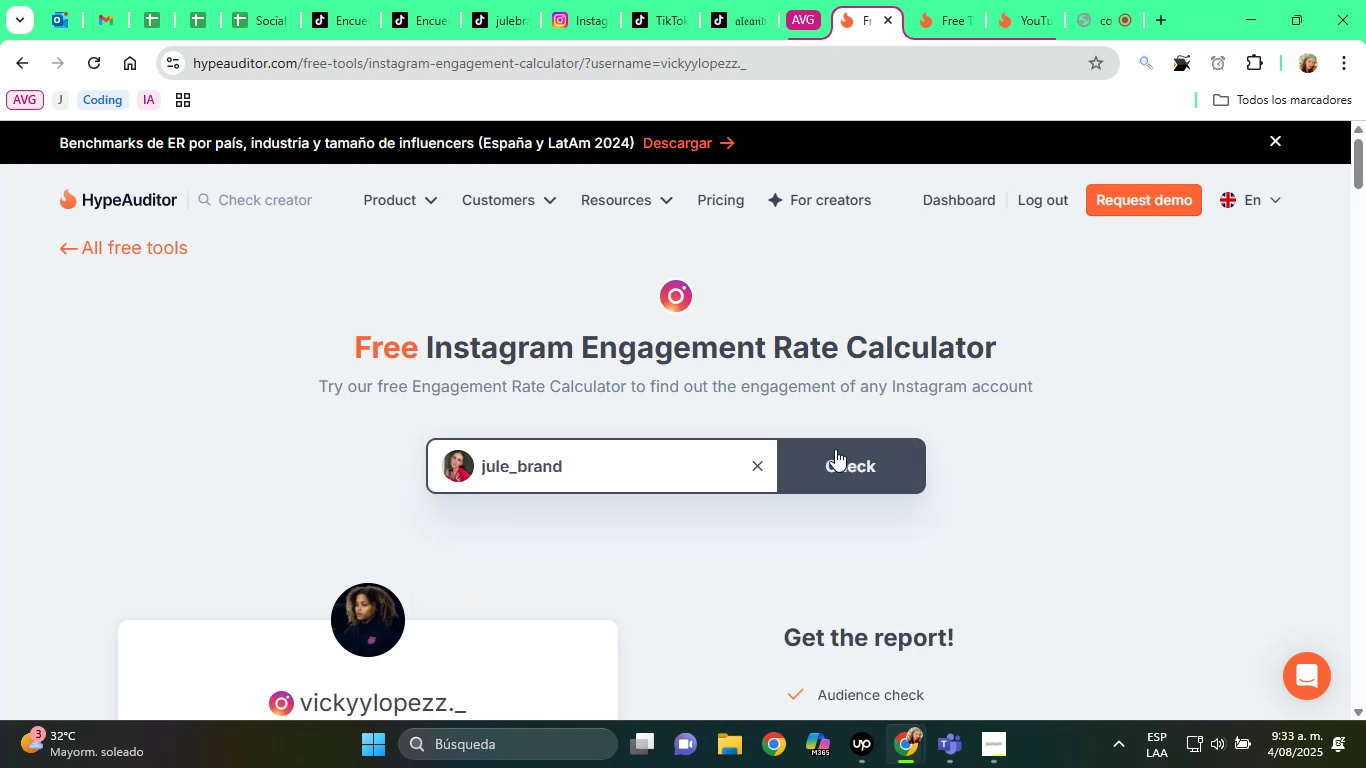 
left_click([840, 446])
 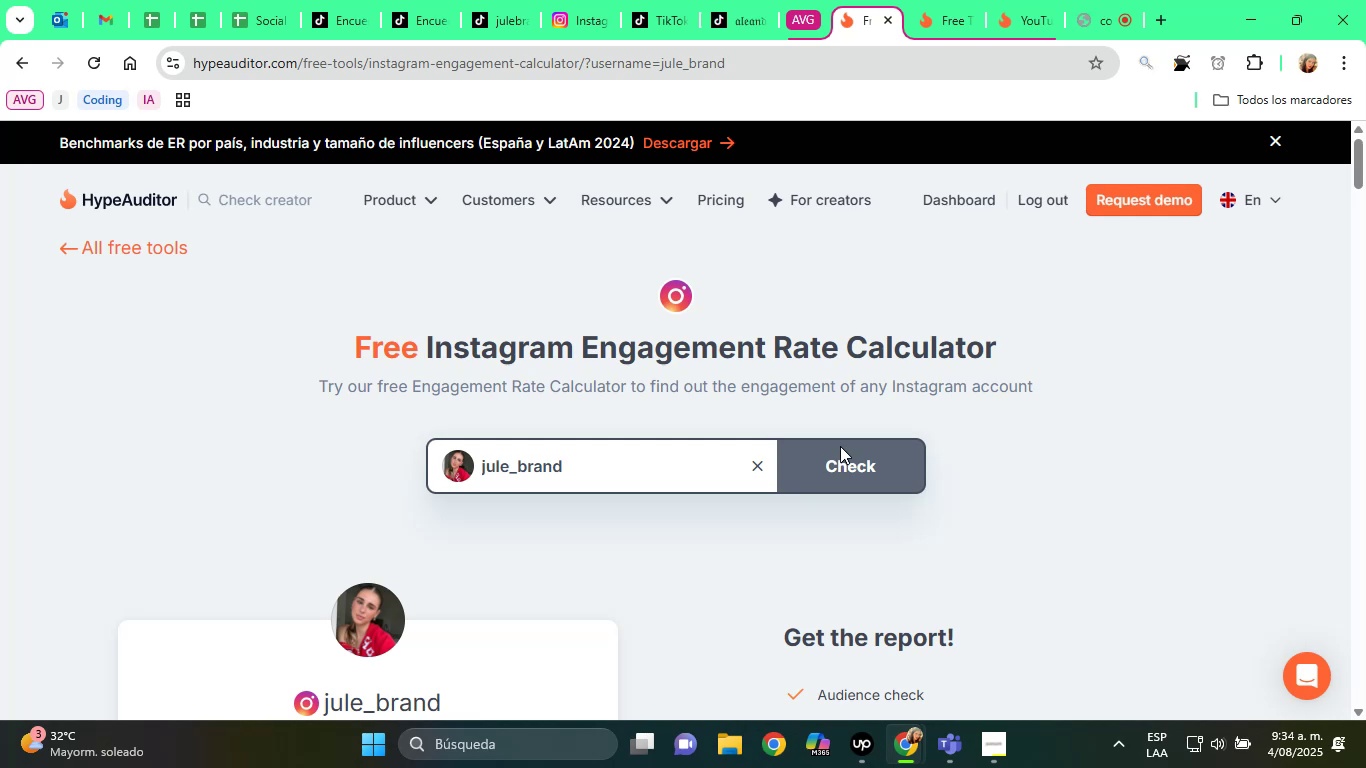 
wait(56.41)
 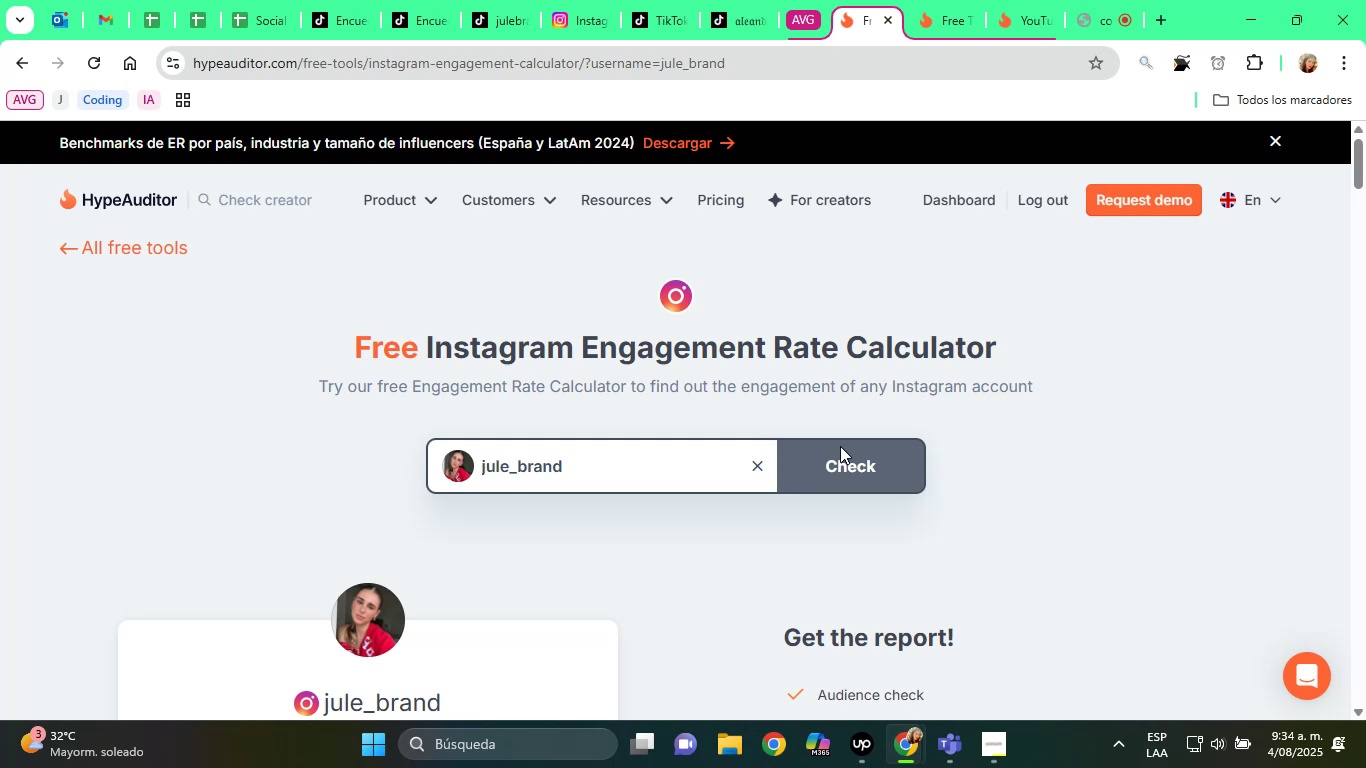 
scroll: coordinate [822, 449], scroll_direction: up, amount: 1.0
 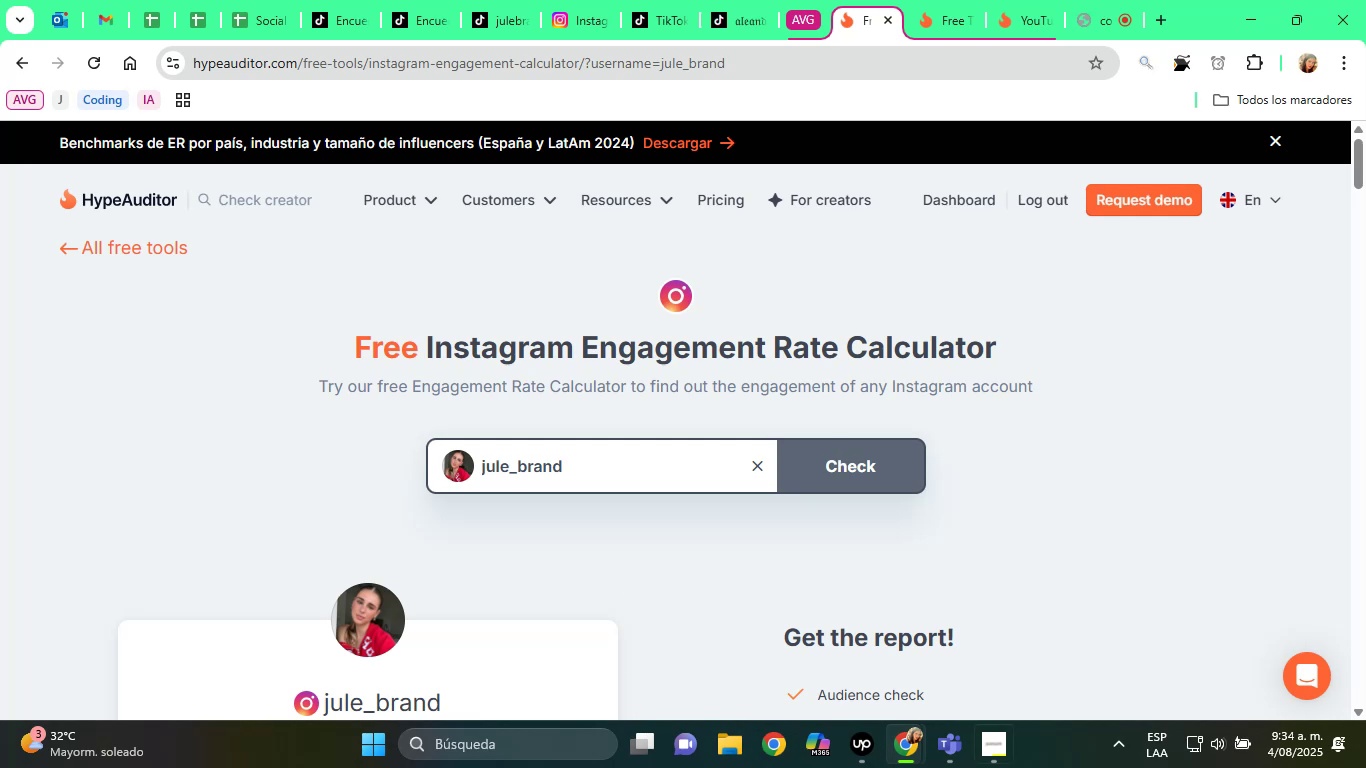 
scroll: coordinate [769, 476], scroll_direction: down, amount: 3.0
 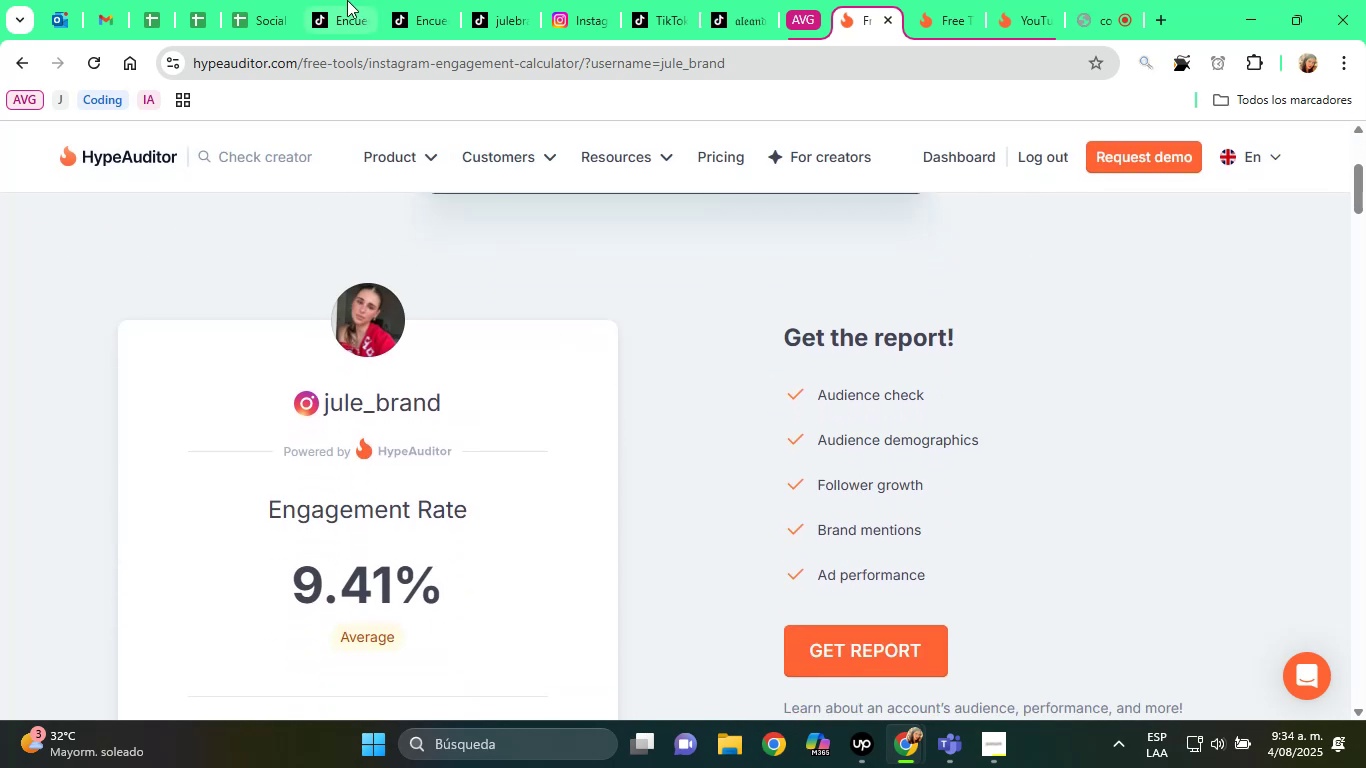 
left_click([262, 0])
 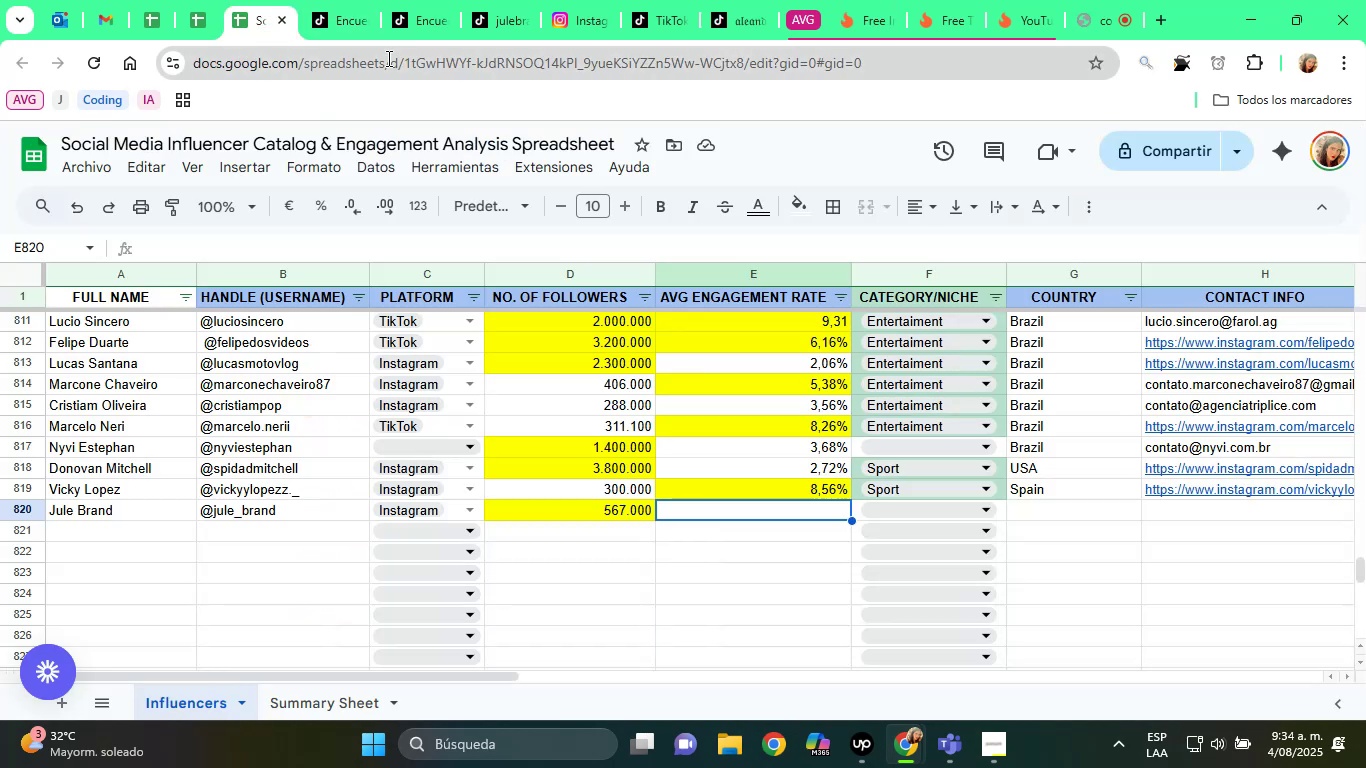 
type(9,41$)
key(Backspace)
type(%)
 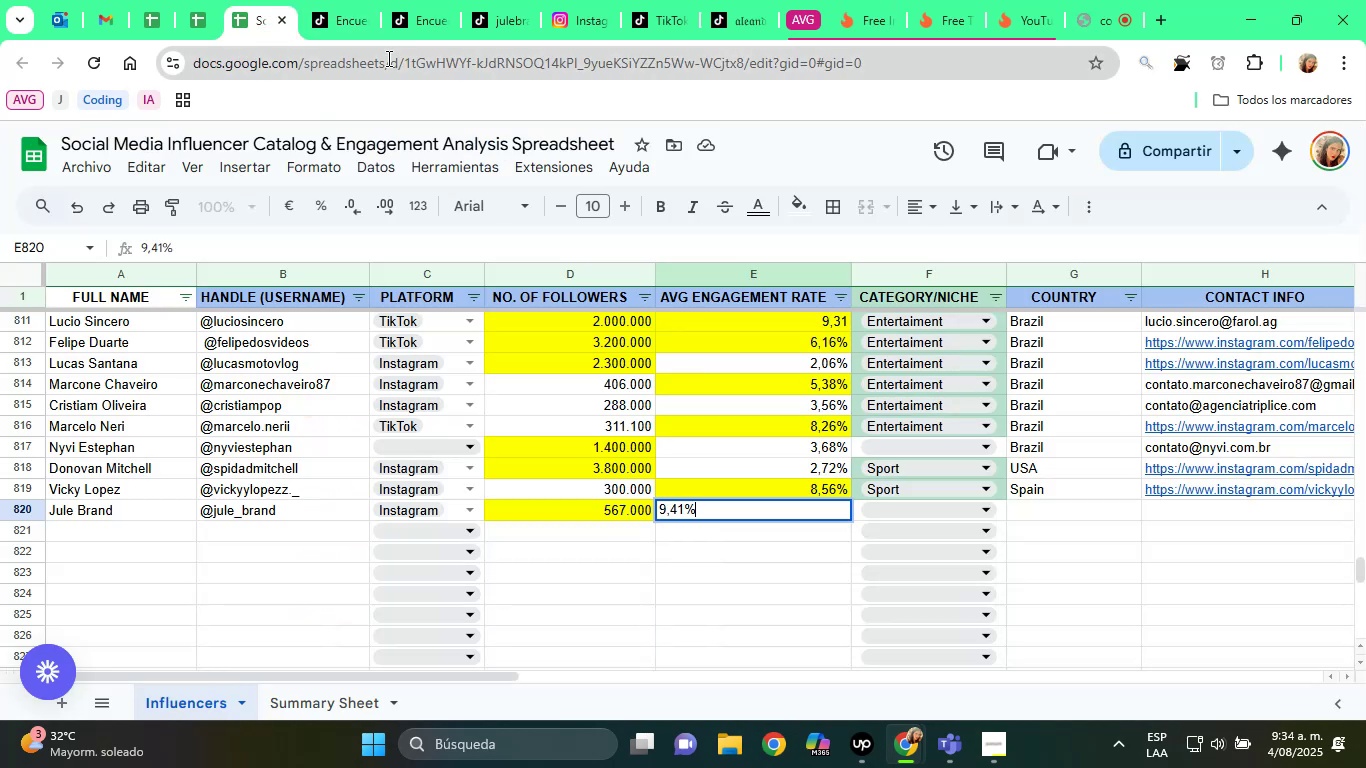 
 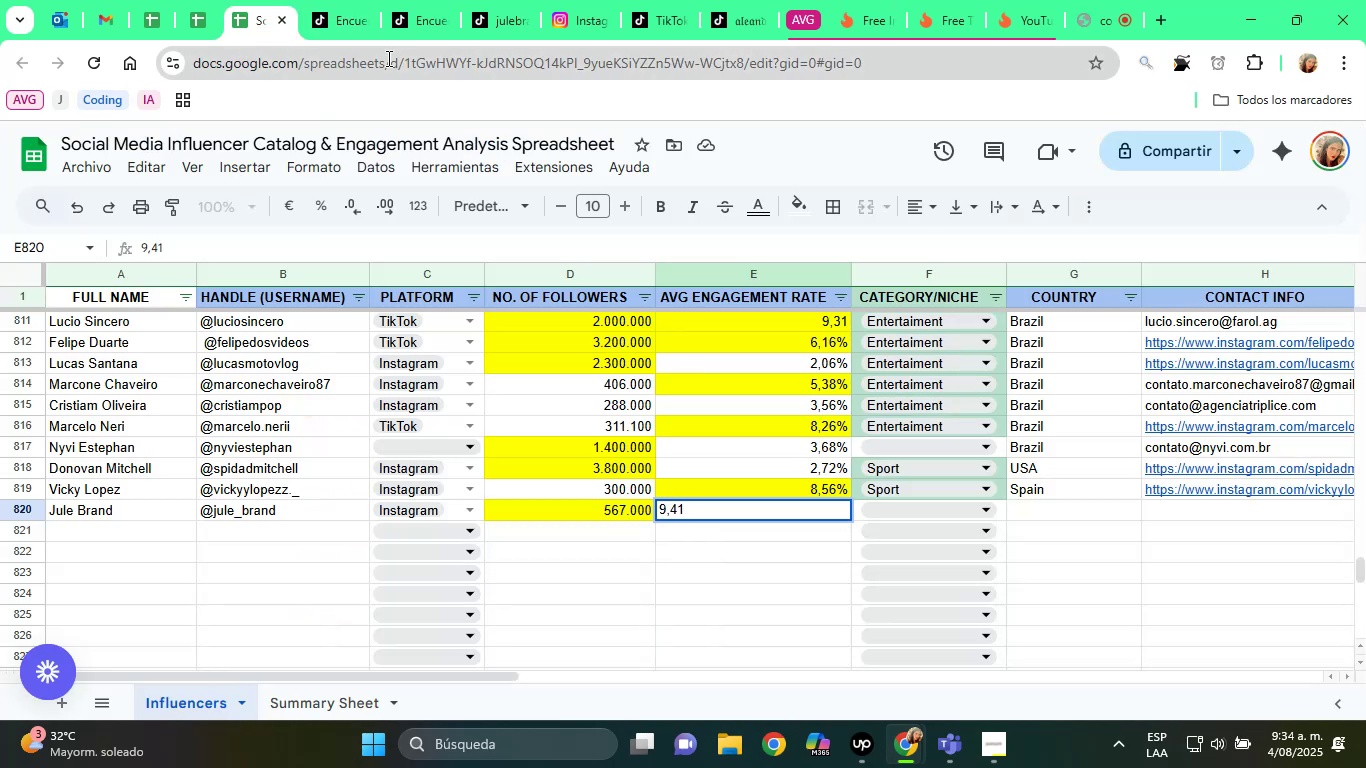 
key(ArrowRight)
 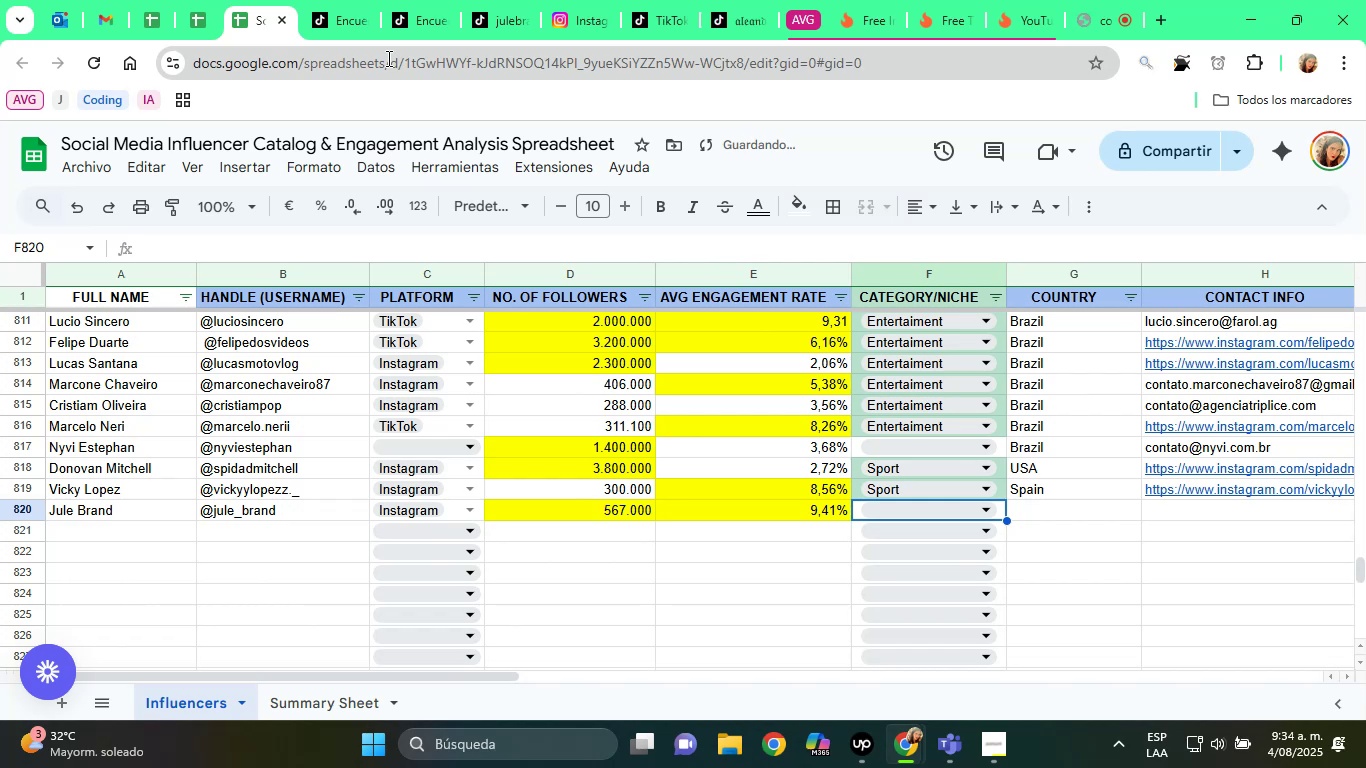 
key(S)
 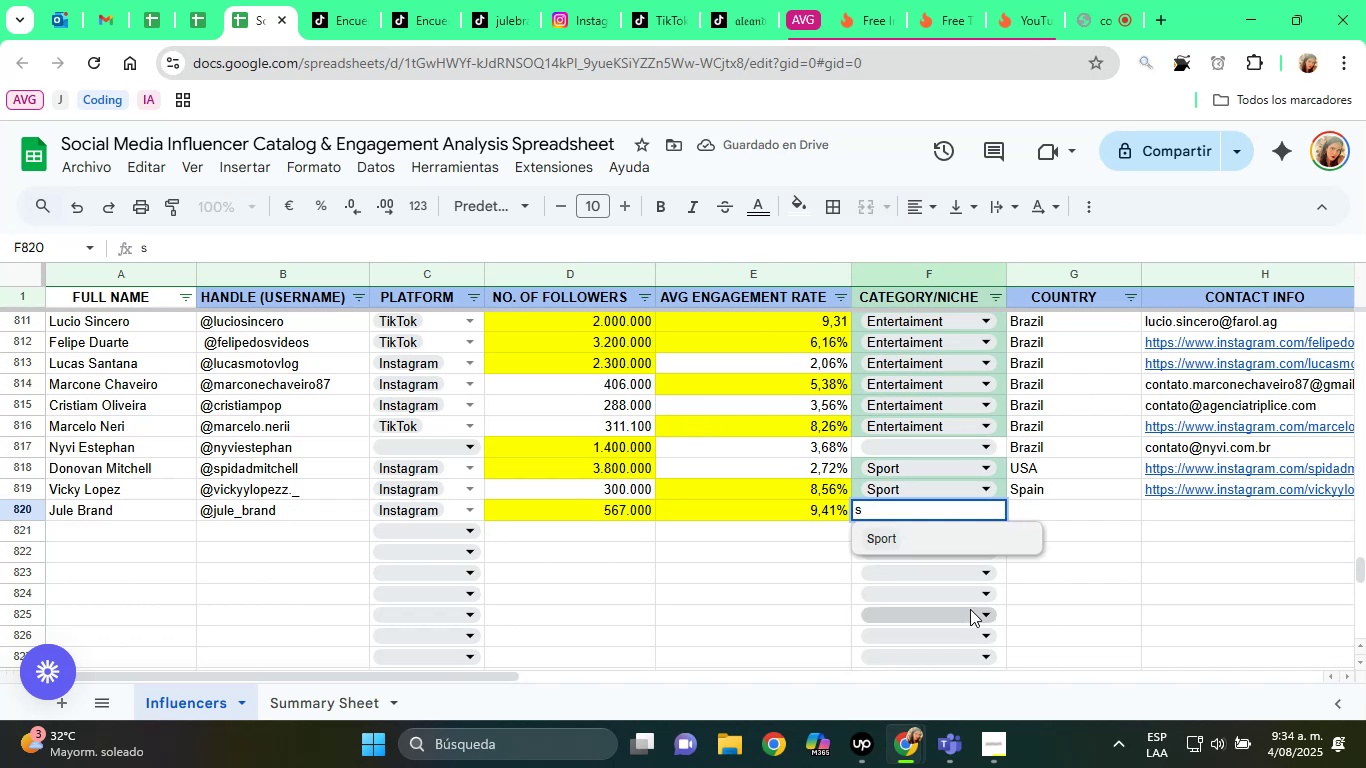 
left_click([904, 545])
 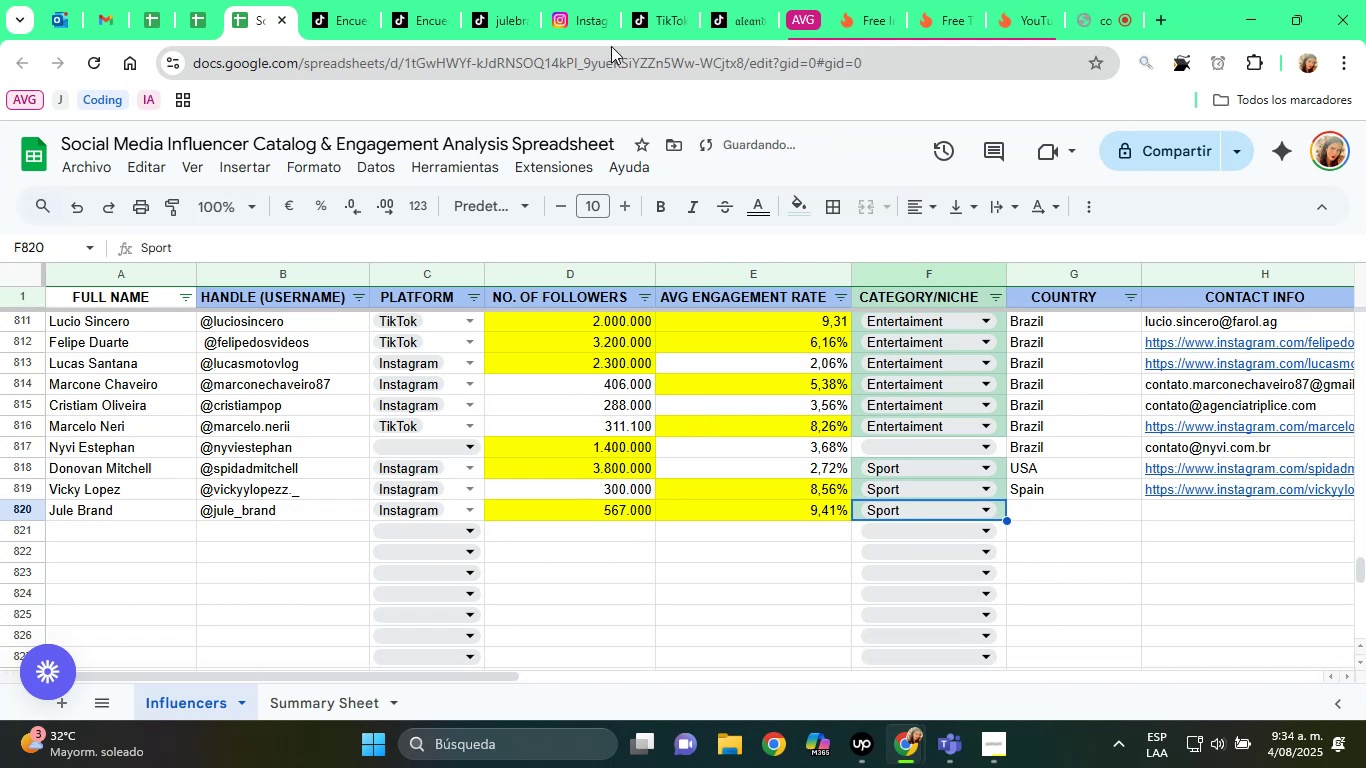 
left_click([591, 0])
 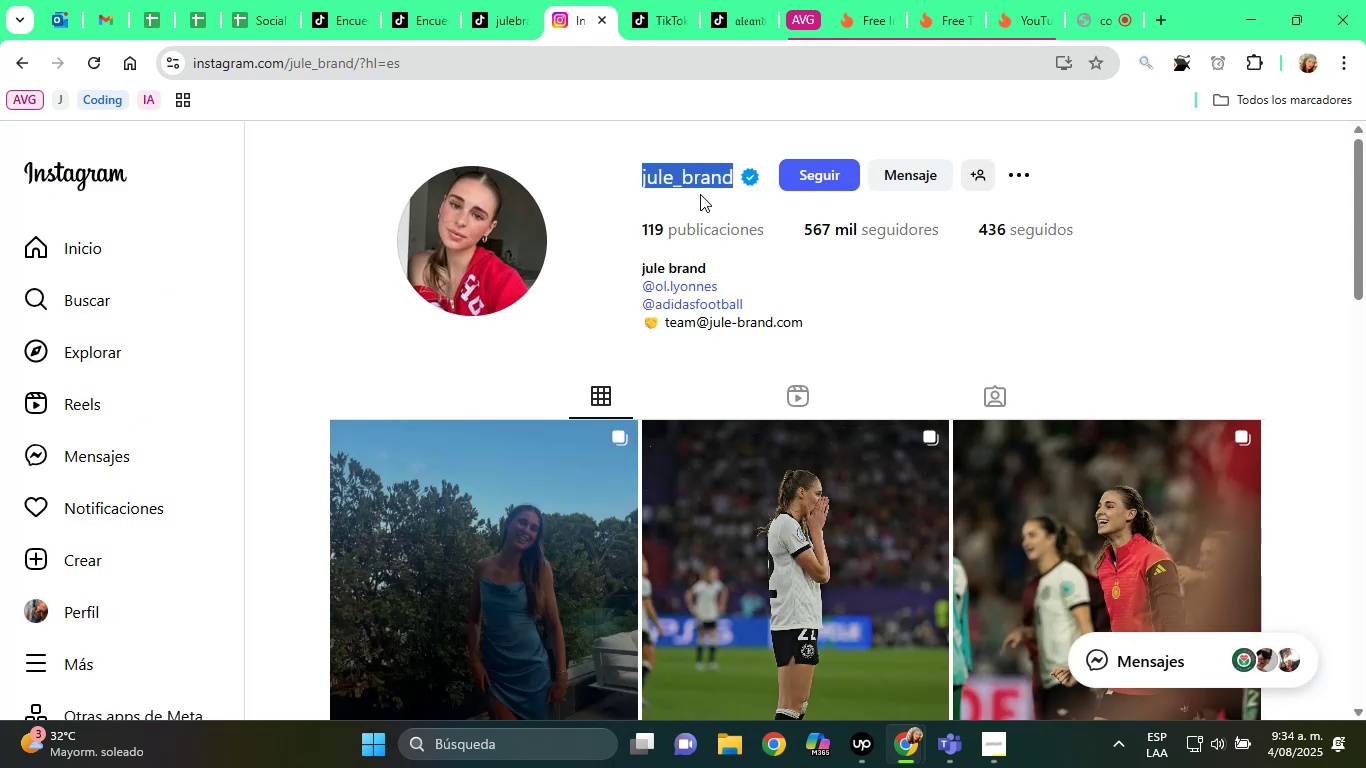 
left_click([688, 175])
 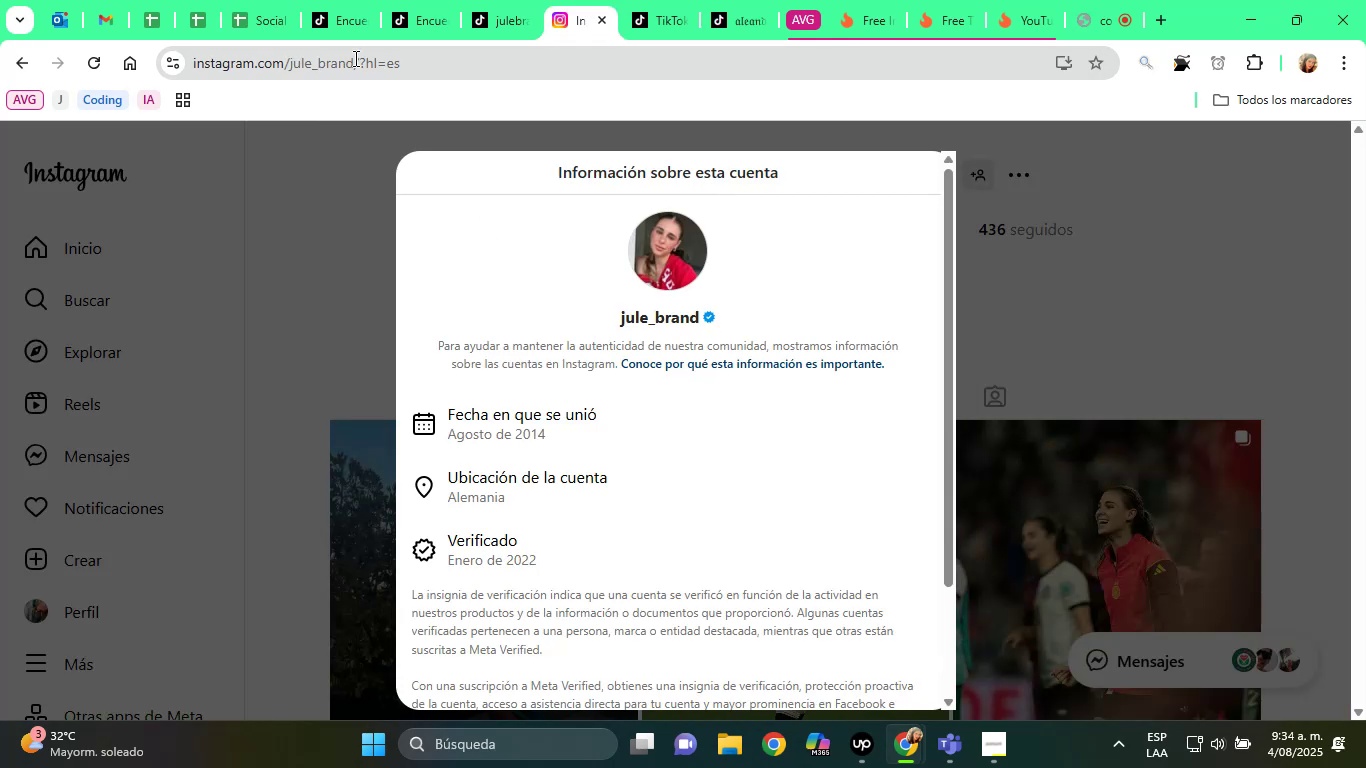 
left_click([260, 0])
 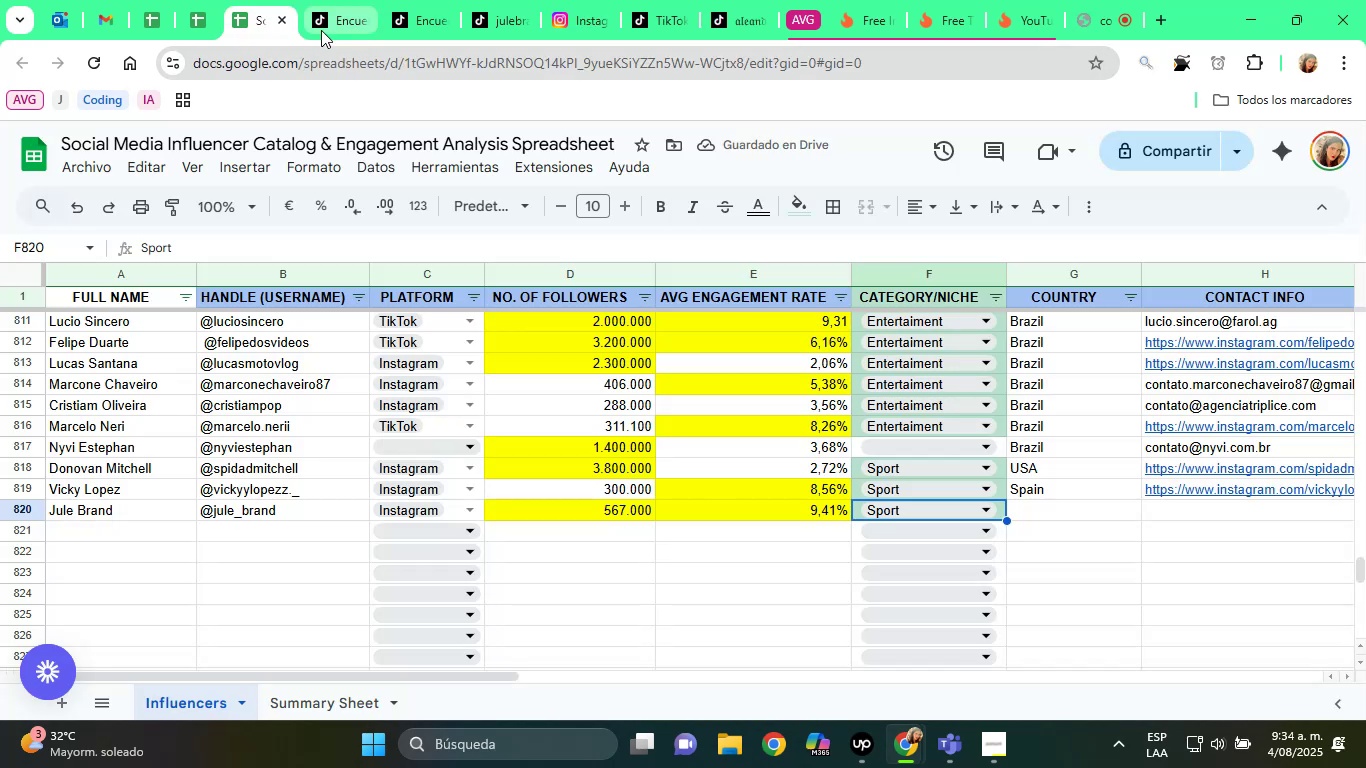 
key(Tab)
type(Germ)
key(Tab)
 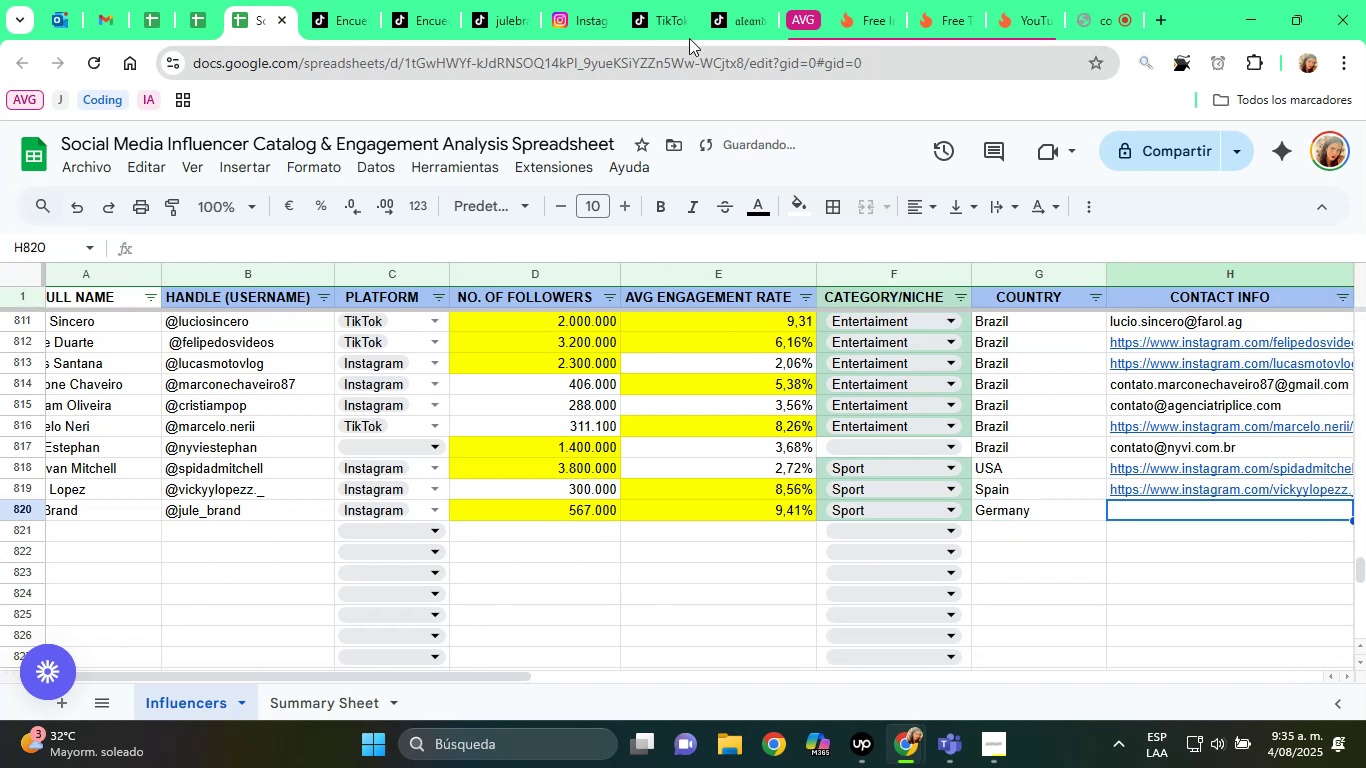 
left_click([602, 0])
 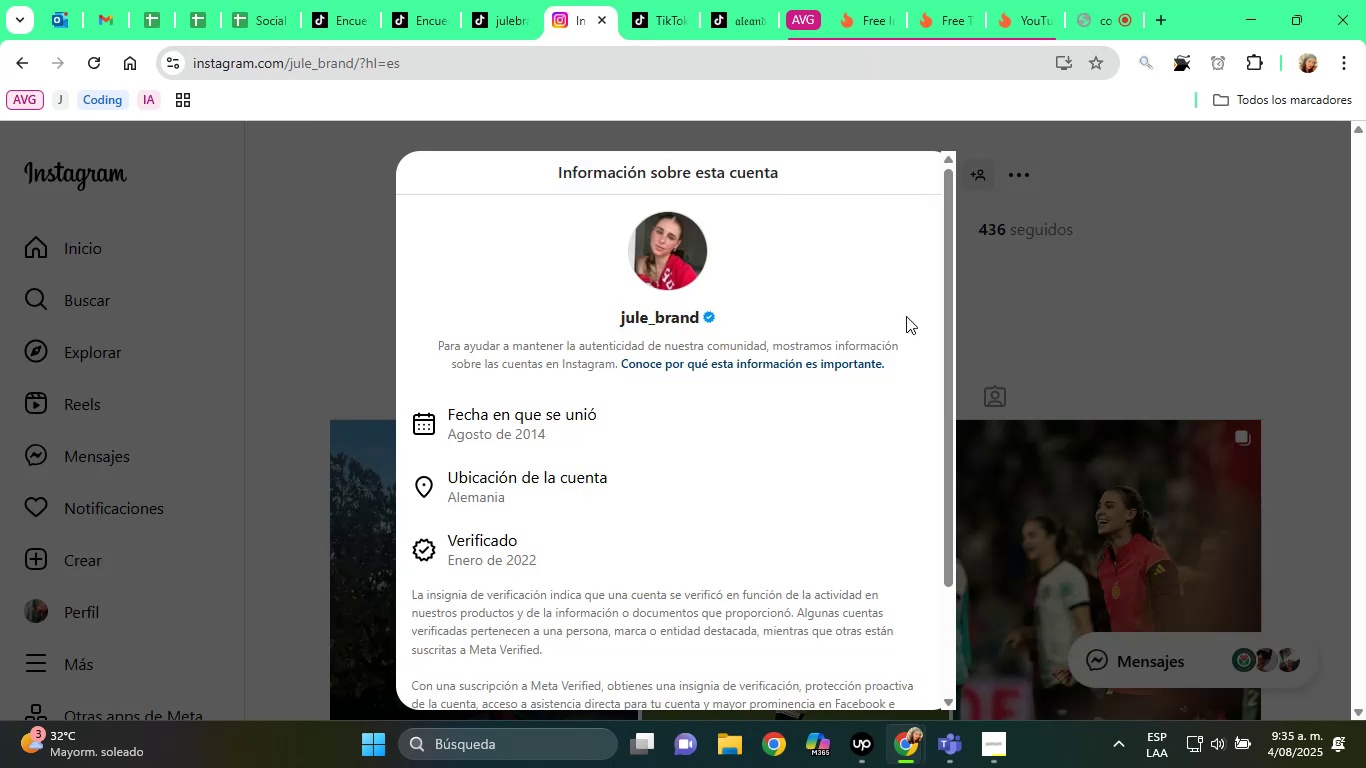 
left_click([1053, 334])
 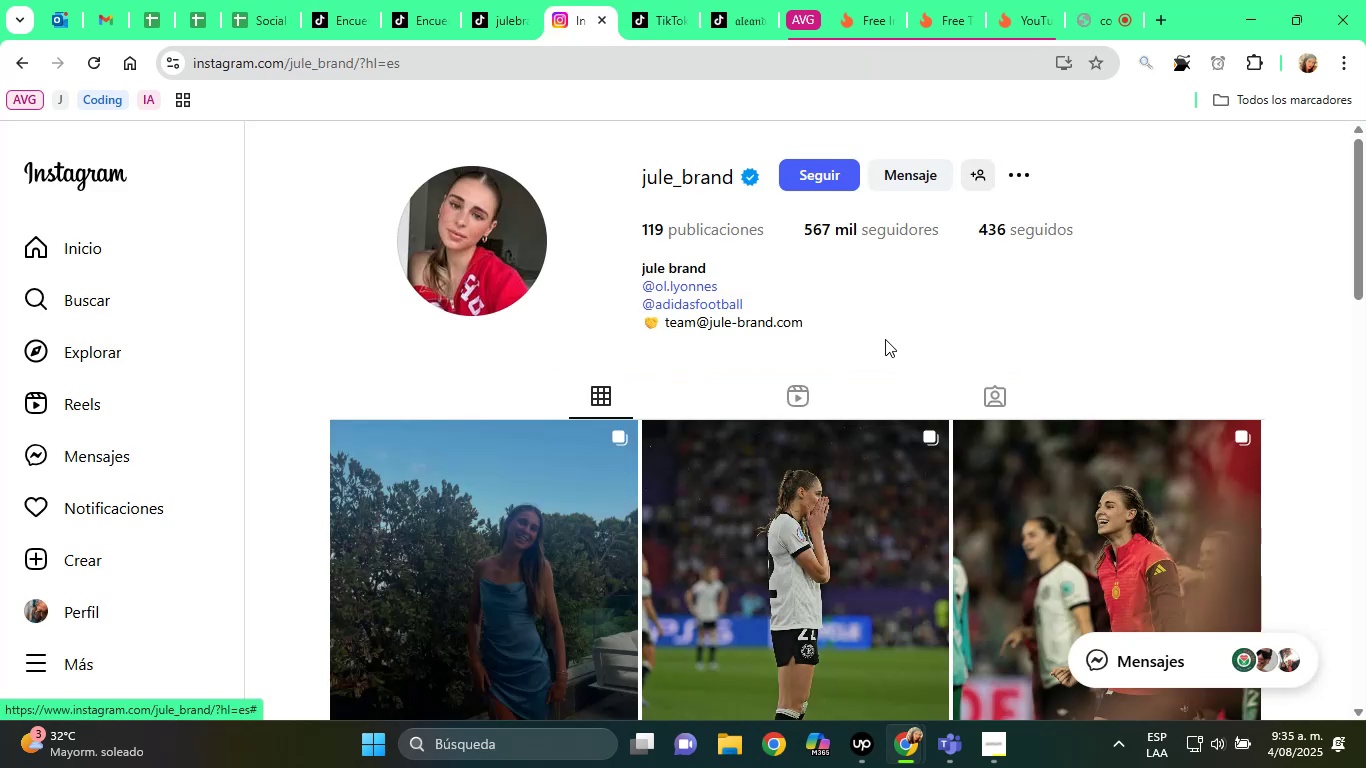 
left_click_drag(start_coordinate=[810, 321], to_coordinate=[666, 321])
 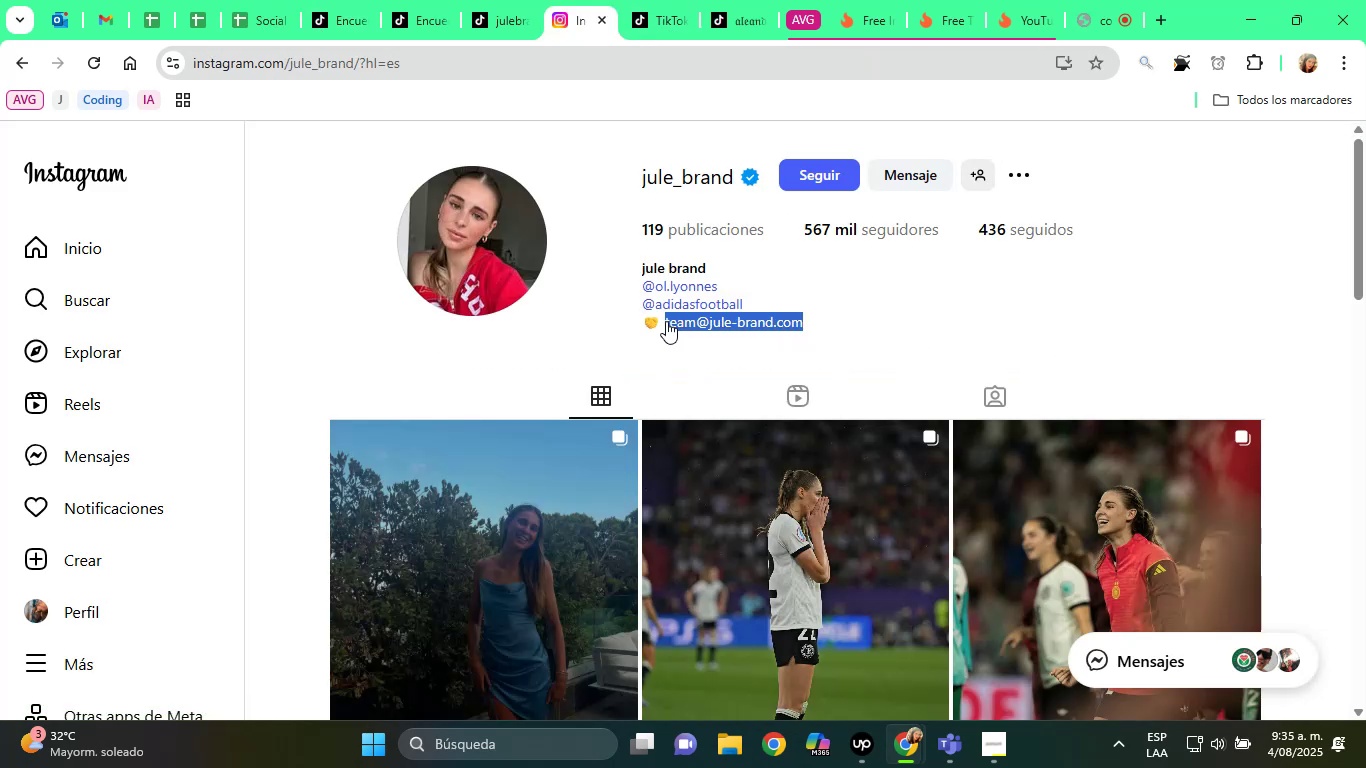 
key(Control+C)
 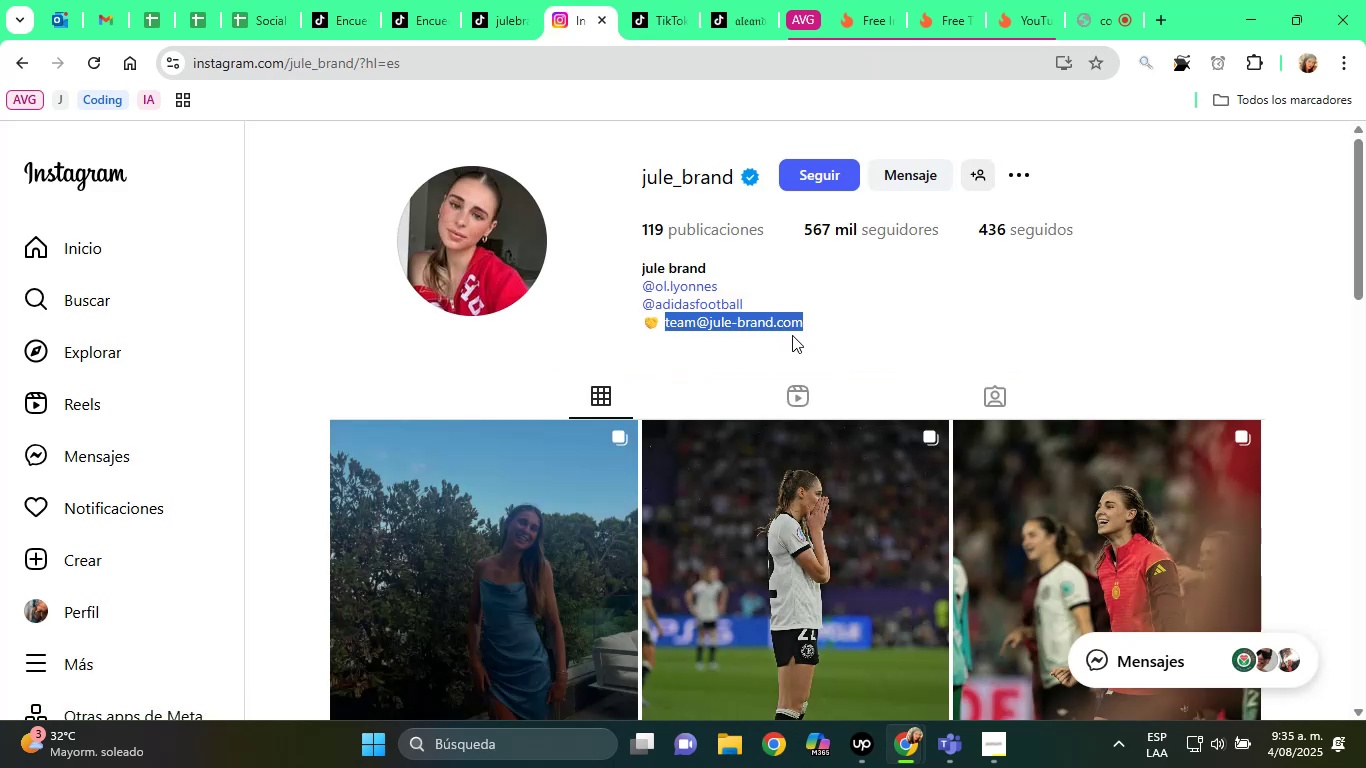 
scroll: coordinate [943, 318], scroll_direction: down, amount: 12.0
 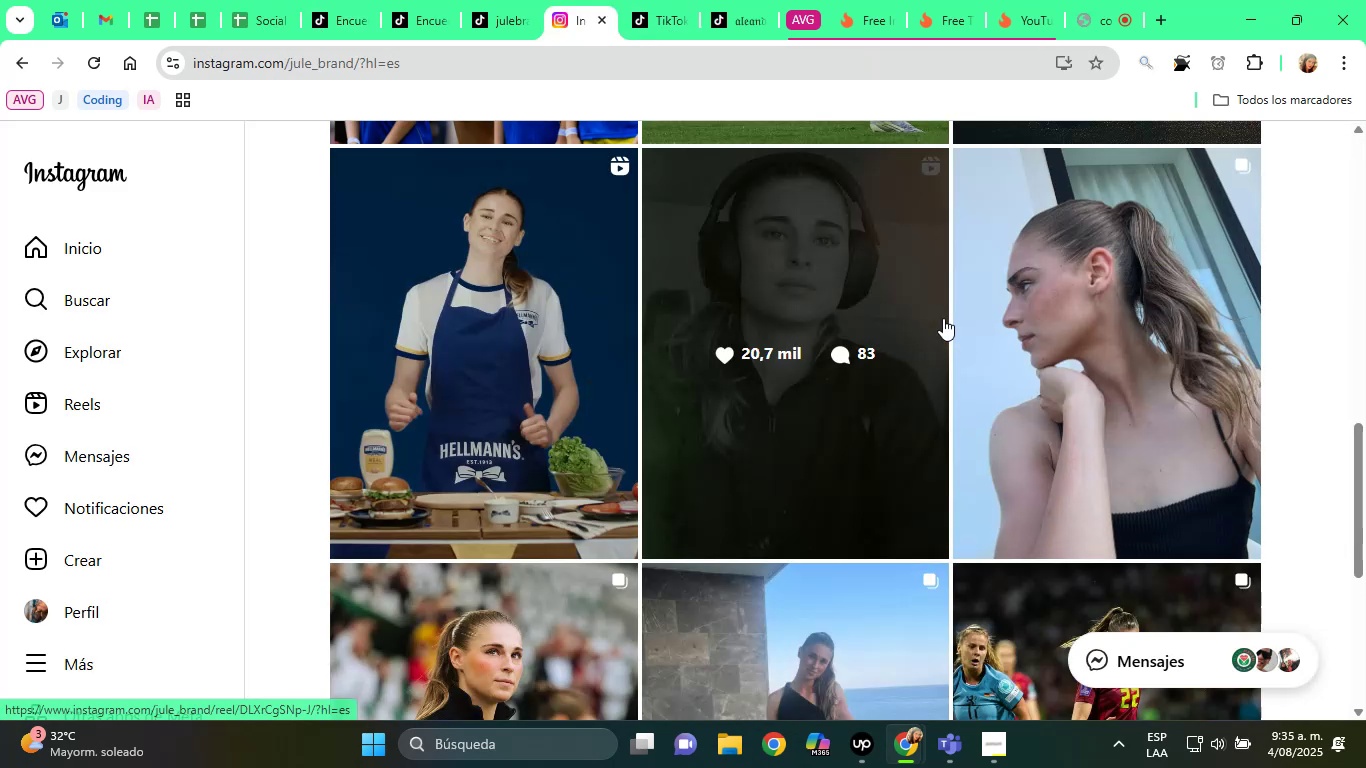 
scroll: coordinate [937, 299], scroll_direction: up, amount: 8.0
 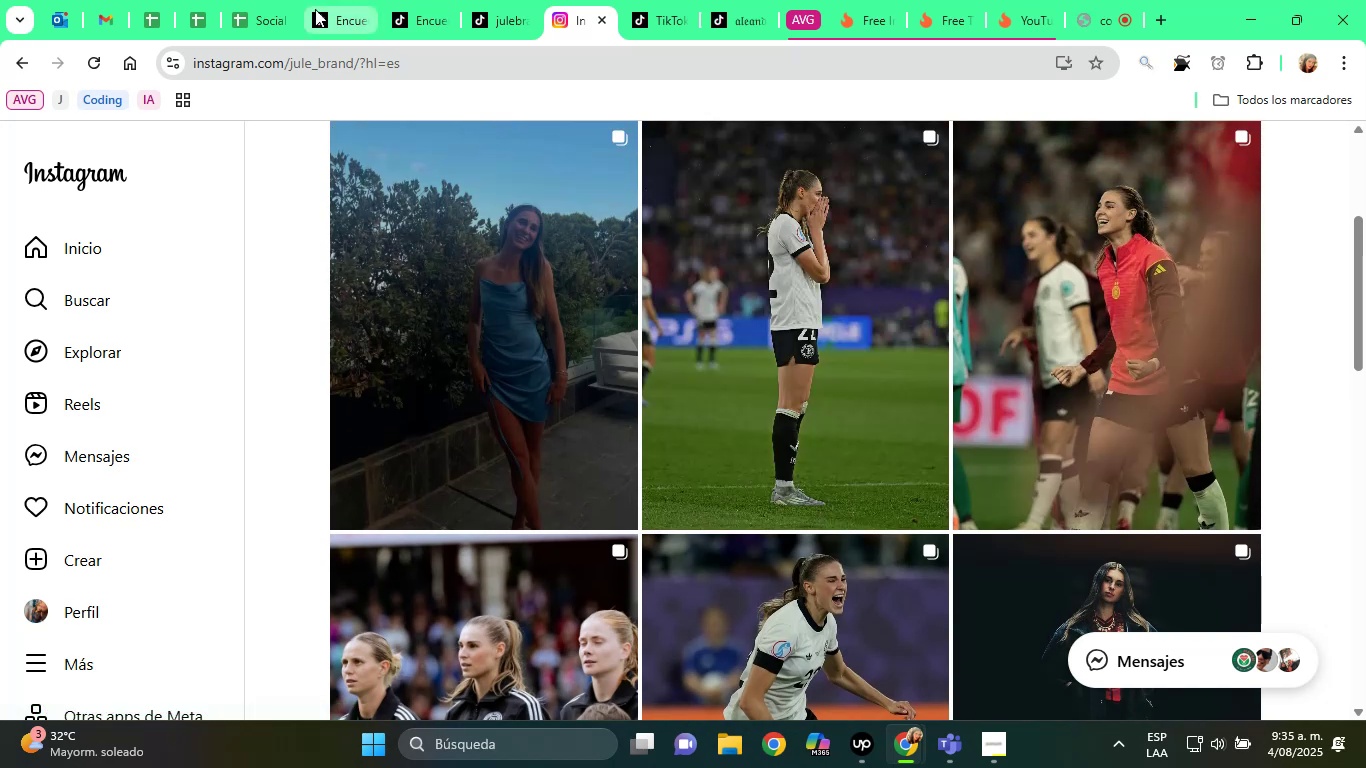 
left_click([288, 0])
 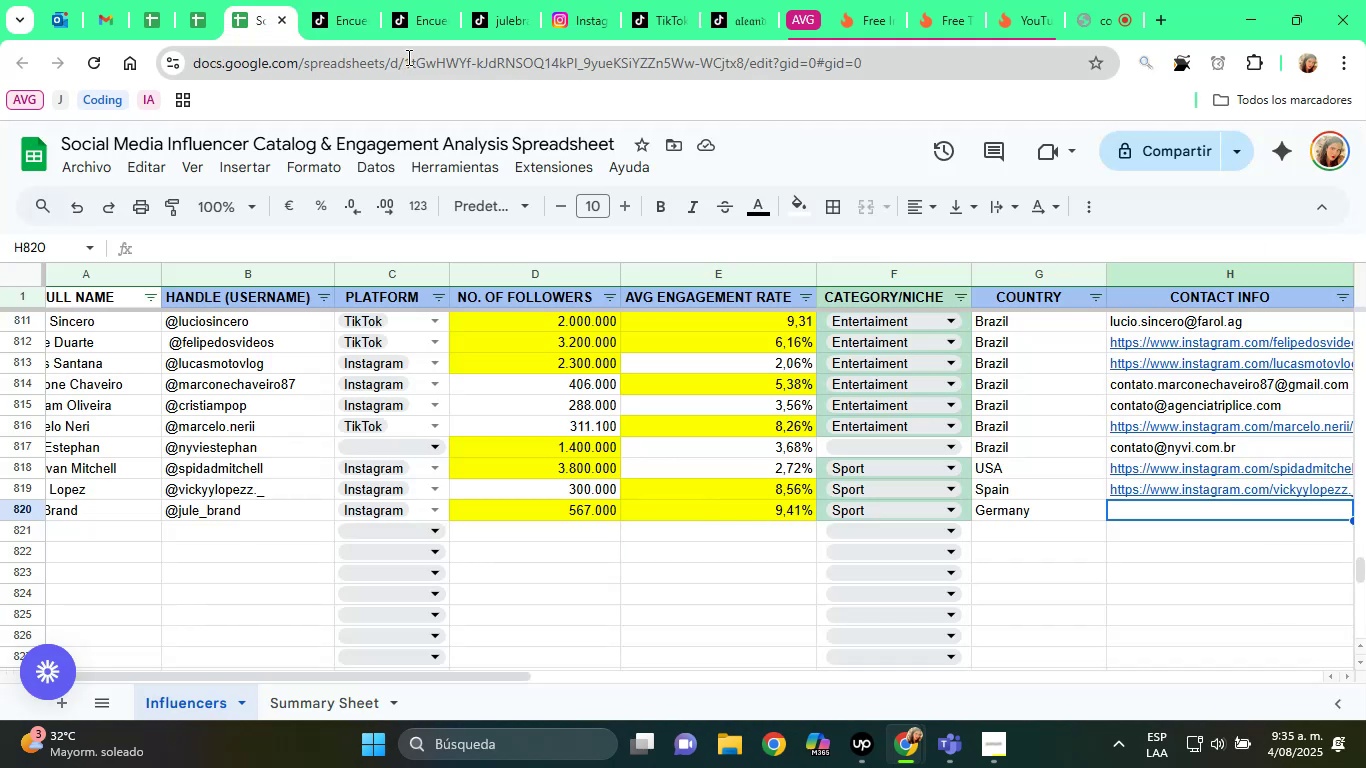 
key(Control+V)
 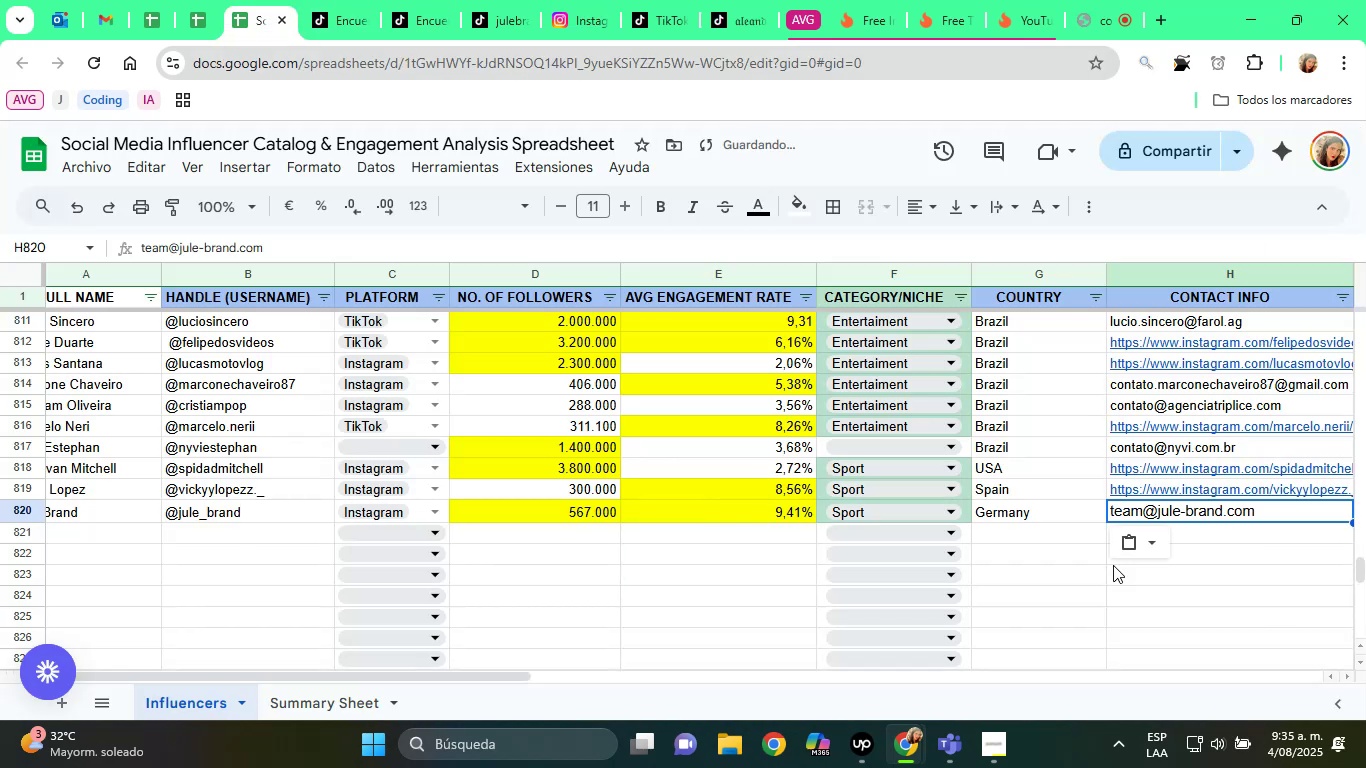 
left_click([1123, 542])
 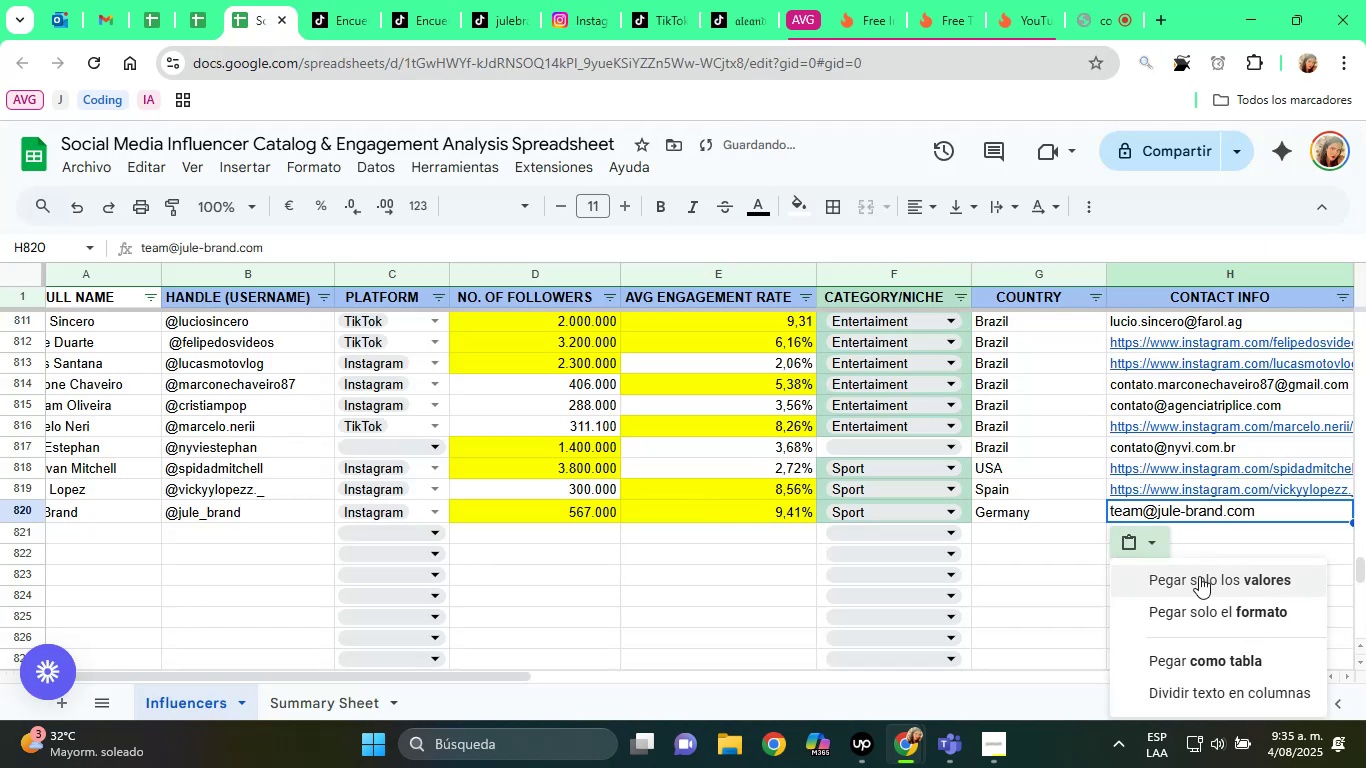 
left_click([1200, 576])
 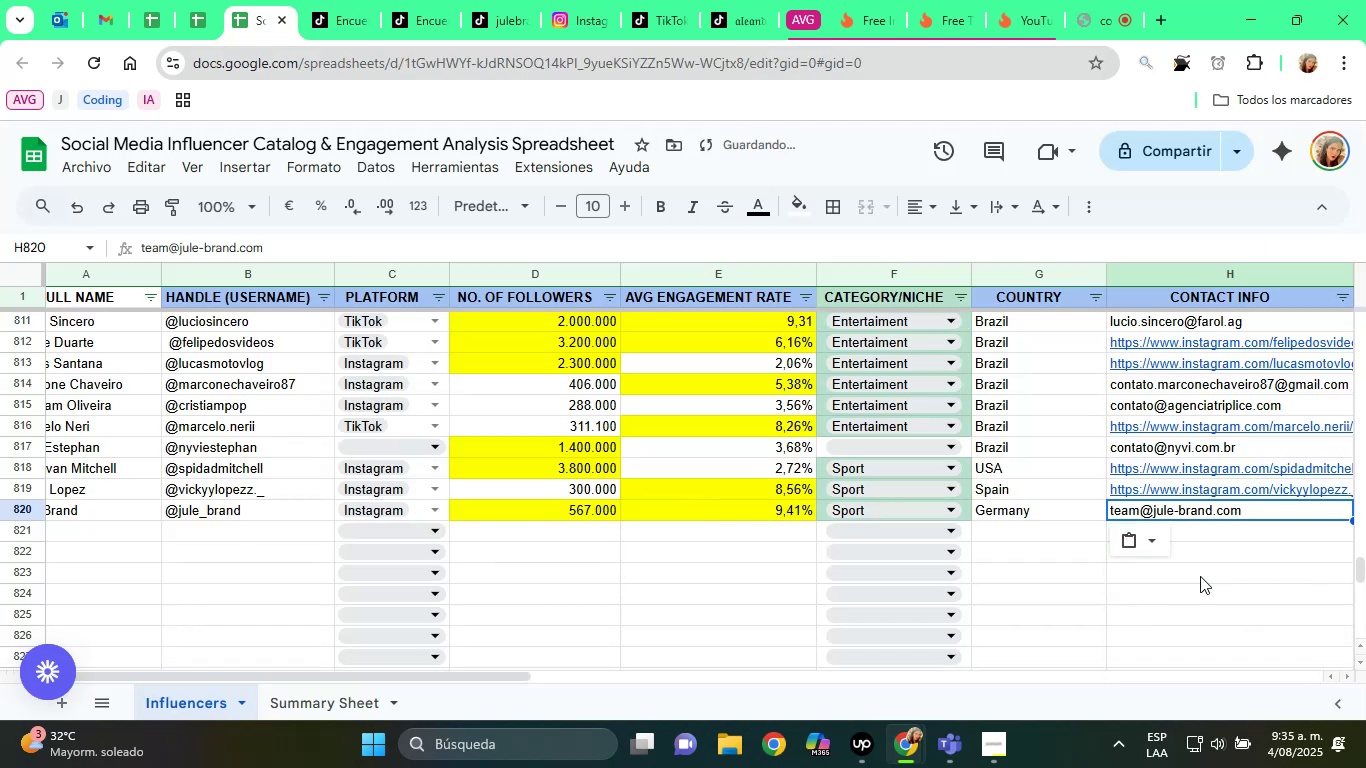 
key(ArrowRight)
 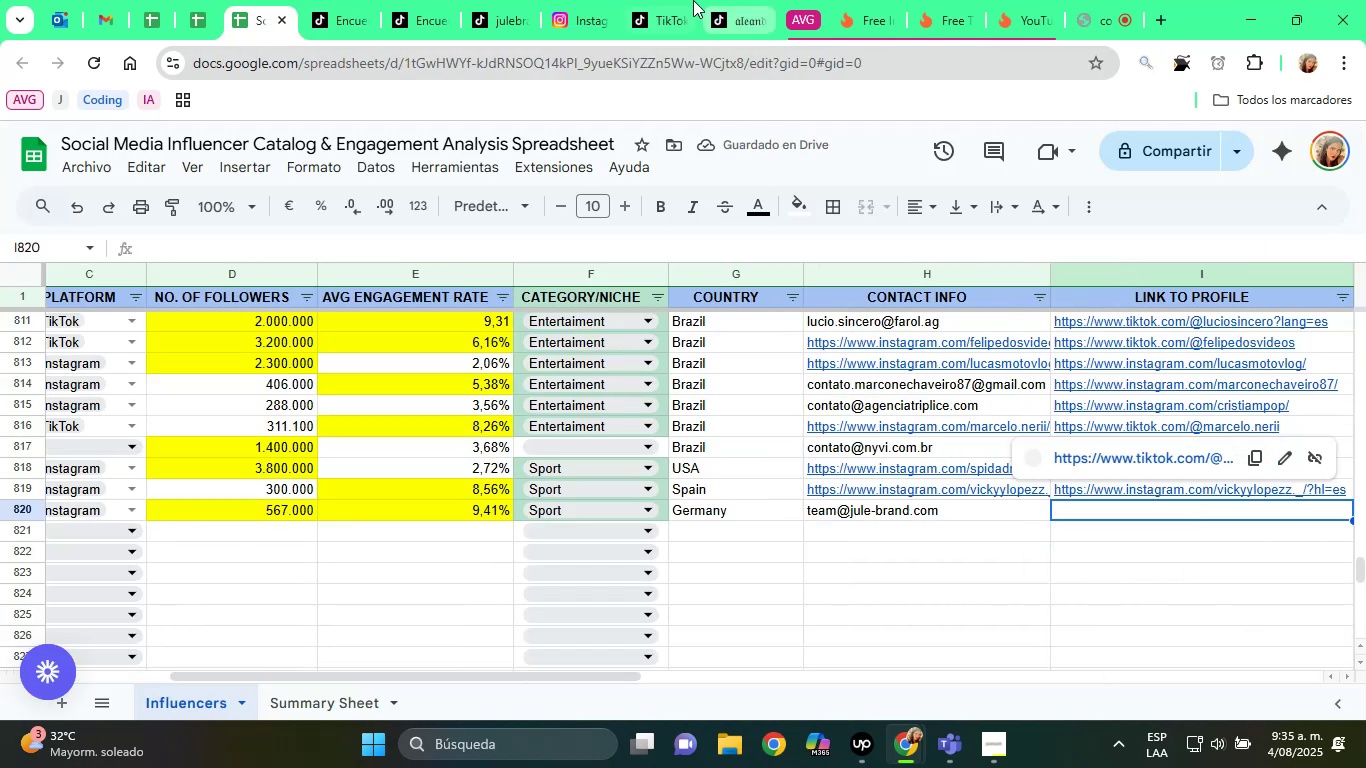 
left_click([588, 0])
 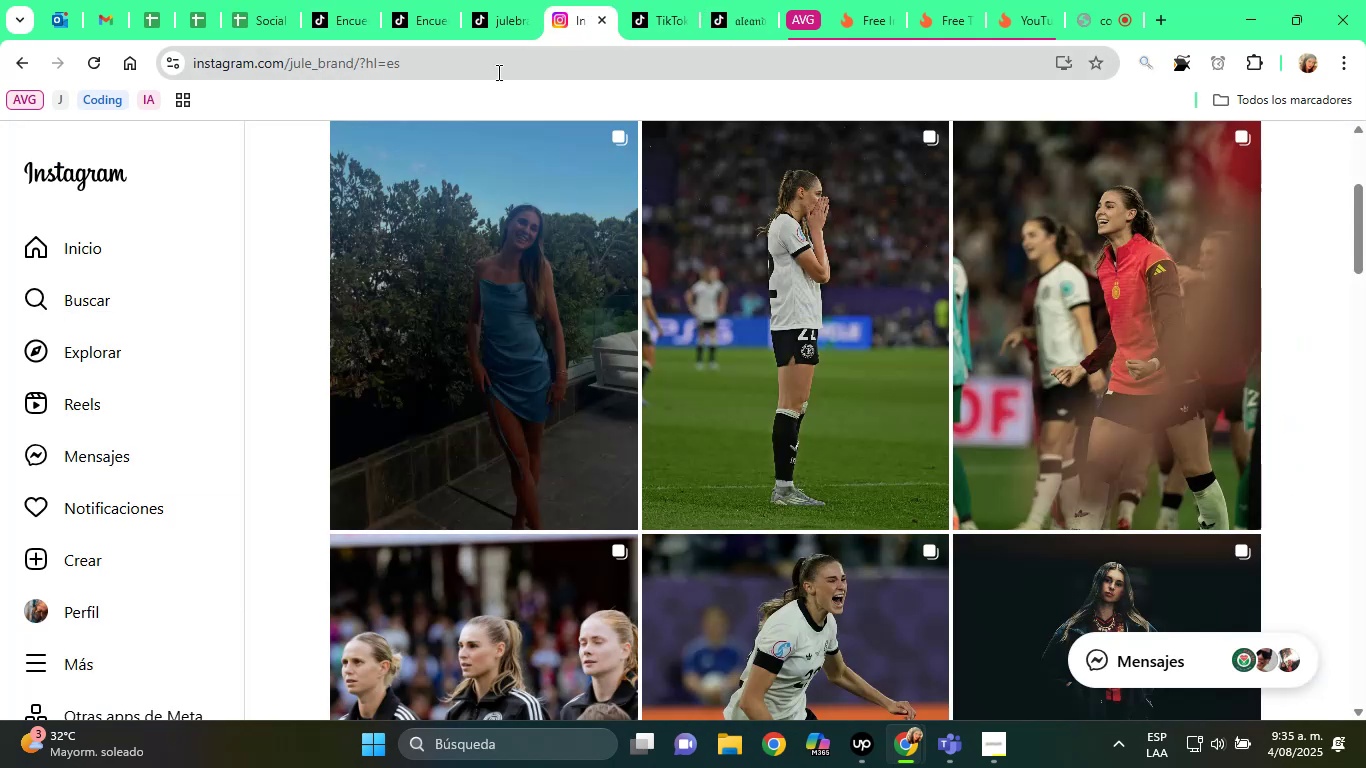 
left_click([486, 78])
 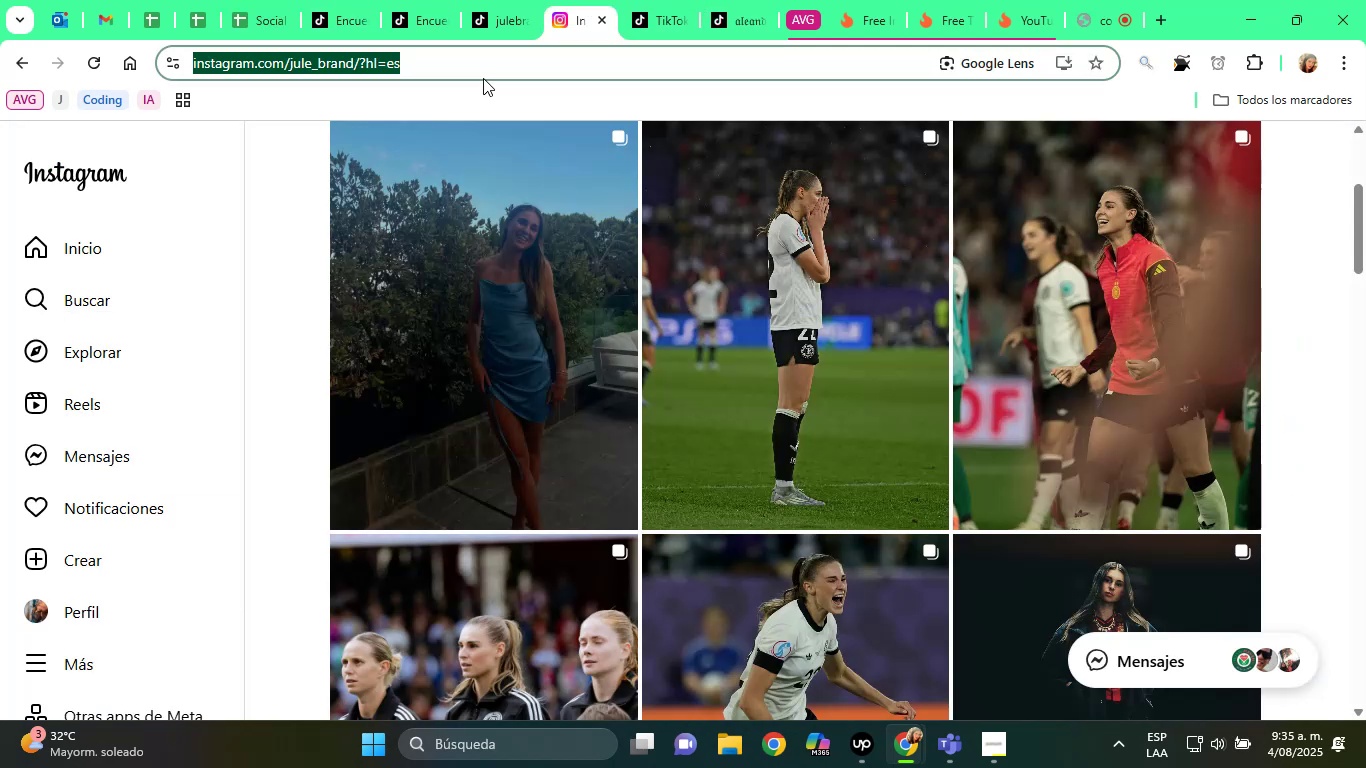 
key(Control+C)
 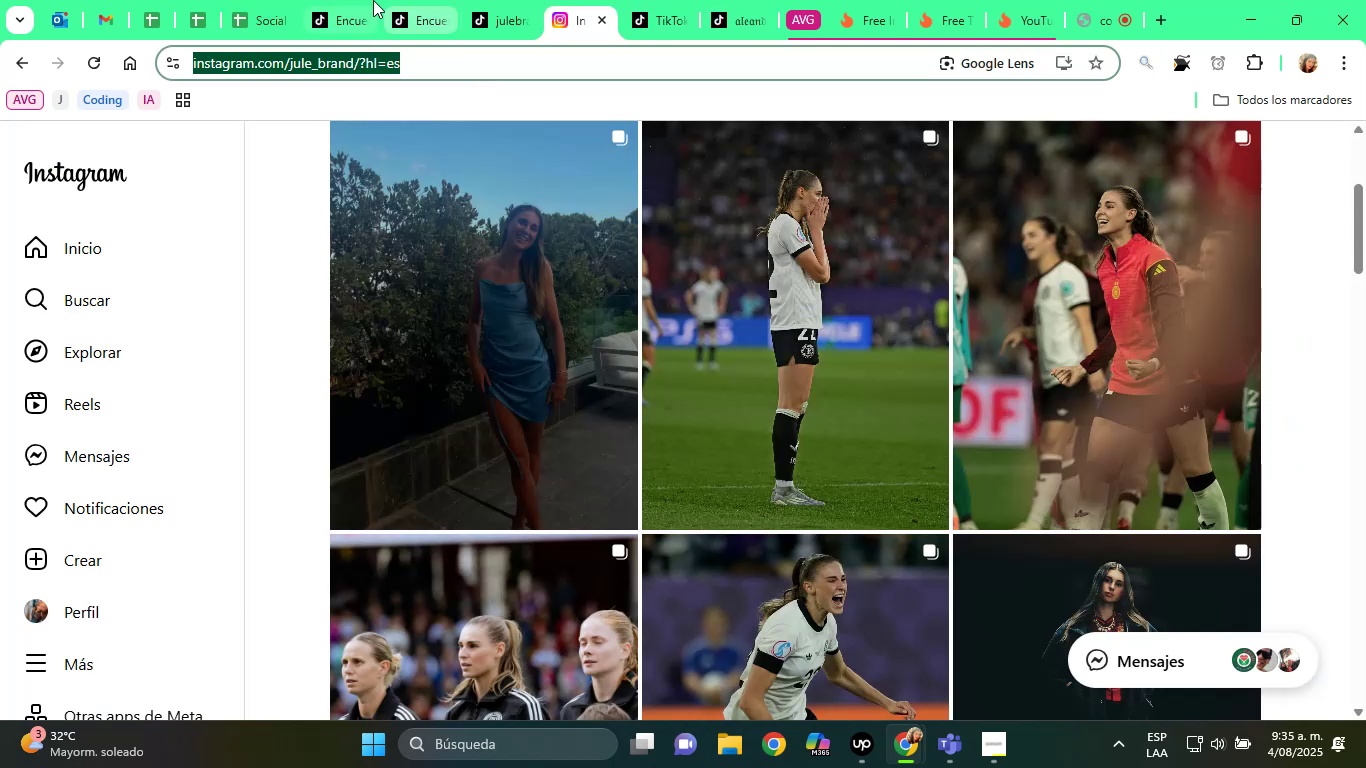 
mouse_move([276, -17])
 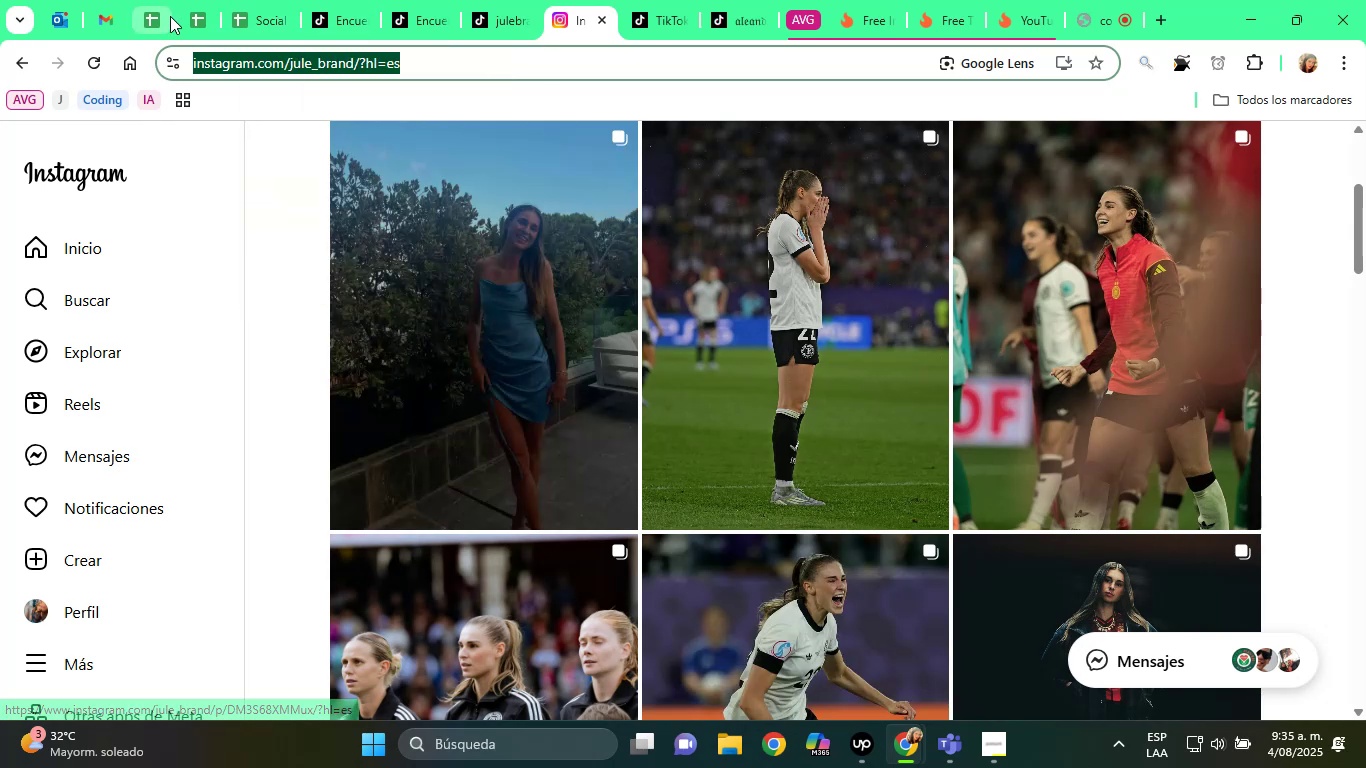 
left_click([267, 0])
 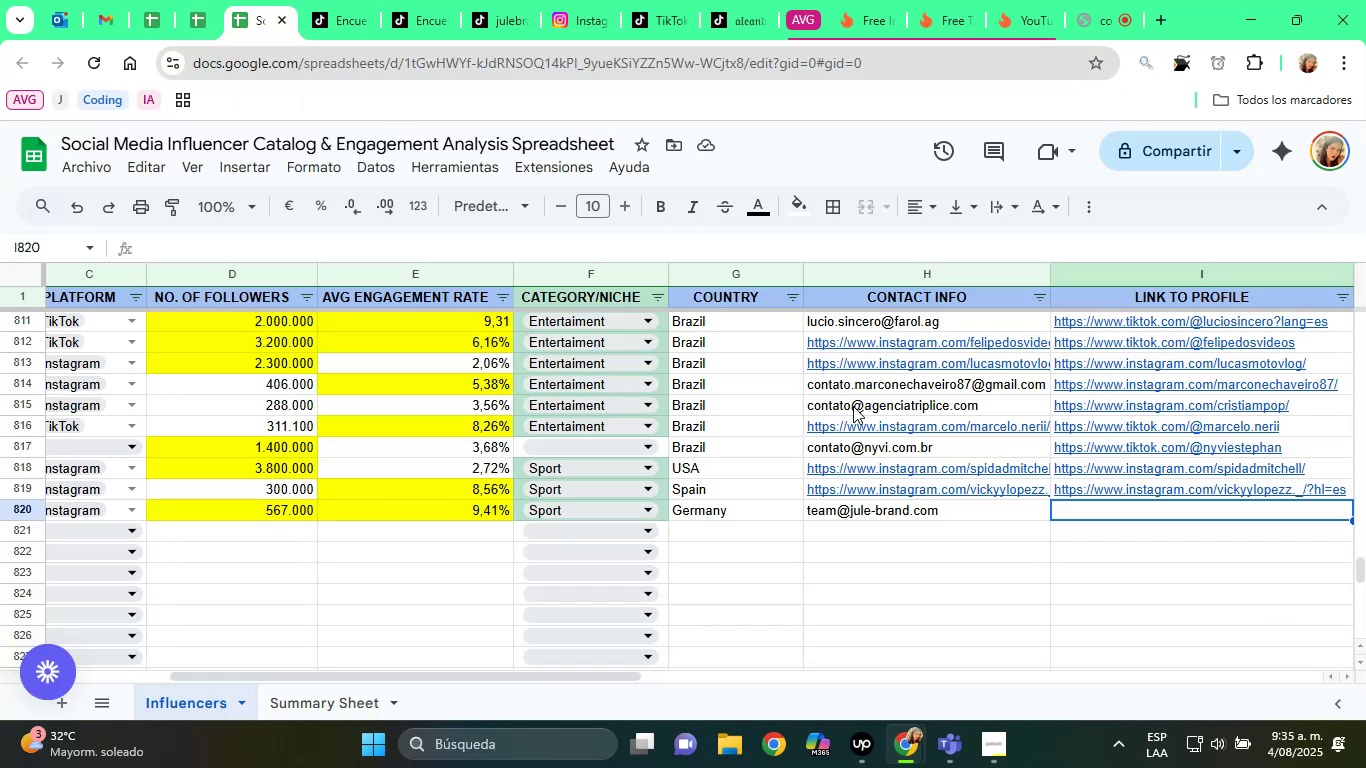 
key(Control+ControlLeft)
 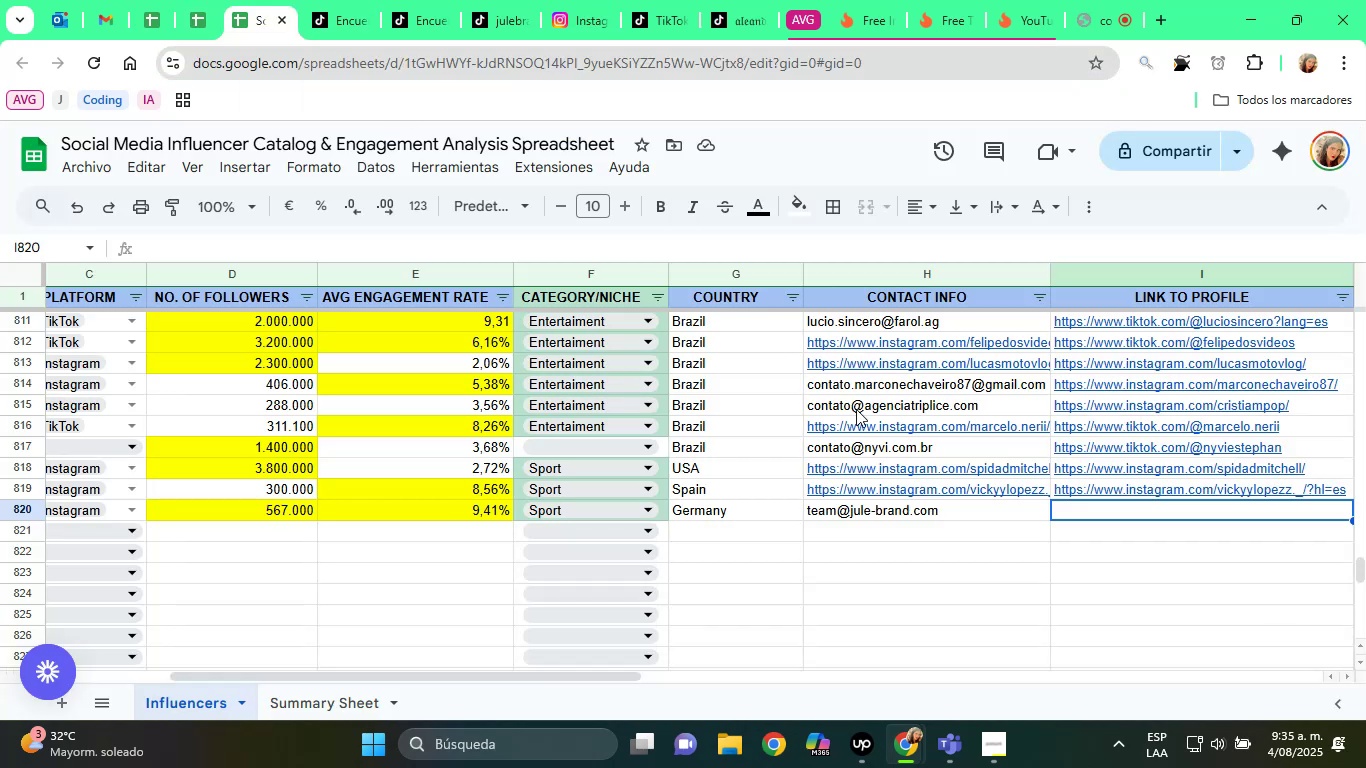 
key(Control+V)
 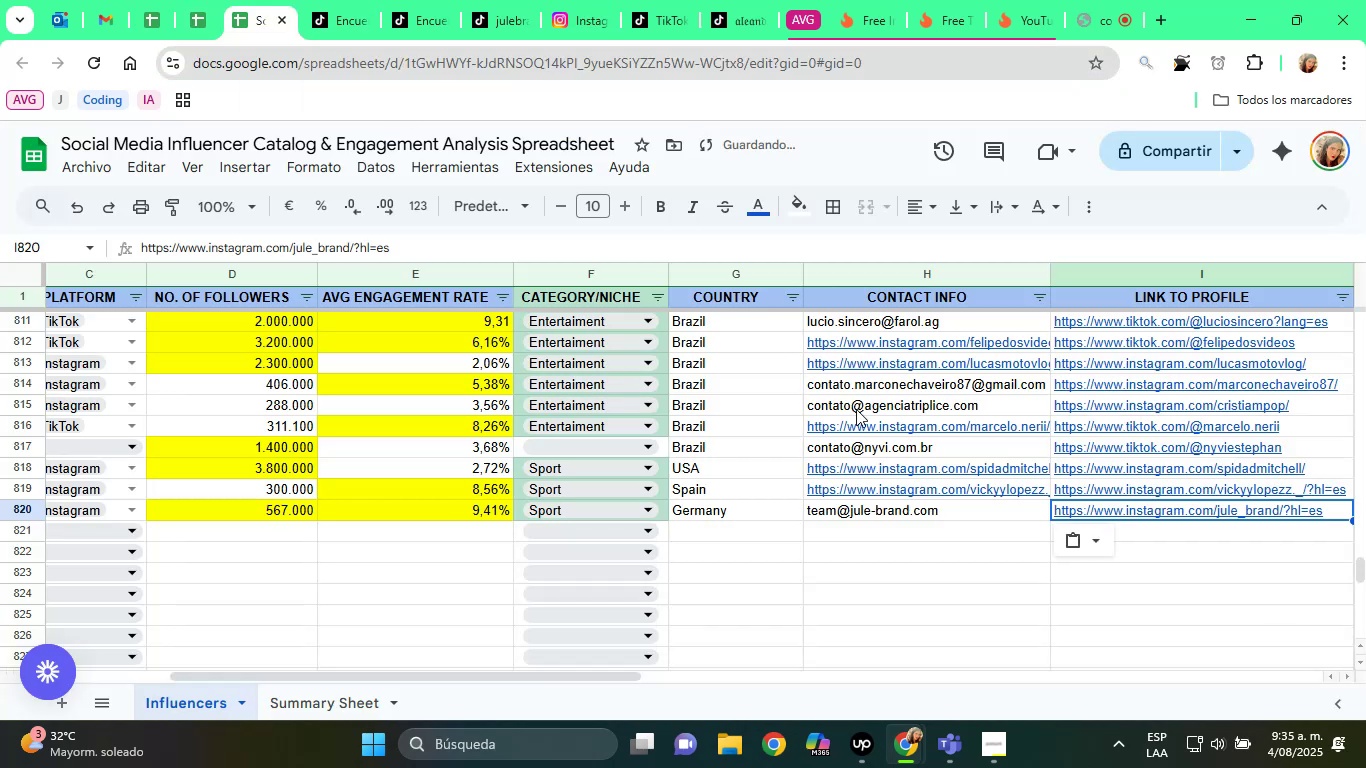 
key(ArrowRight)
 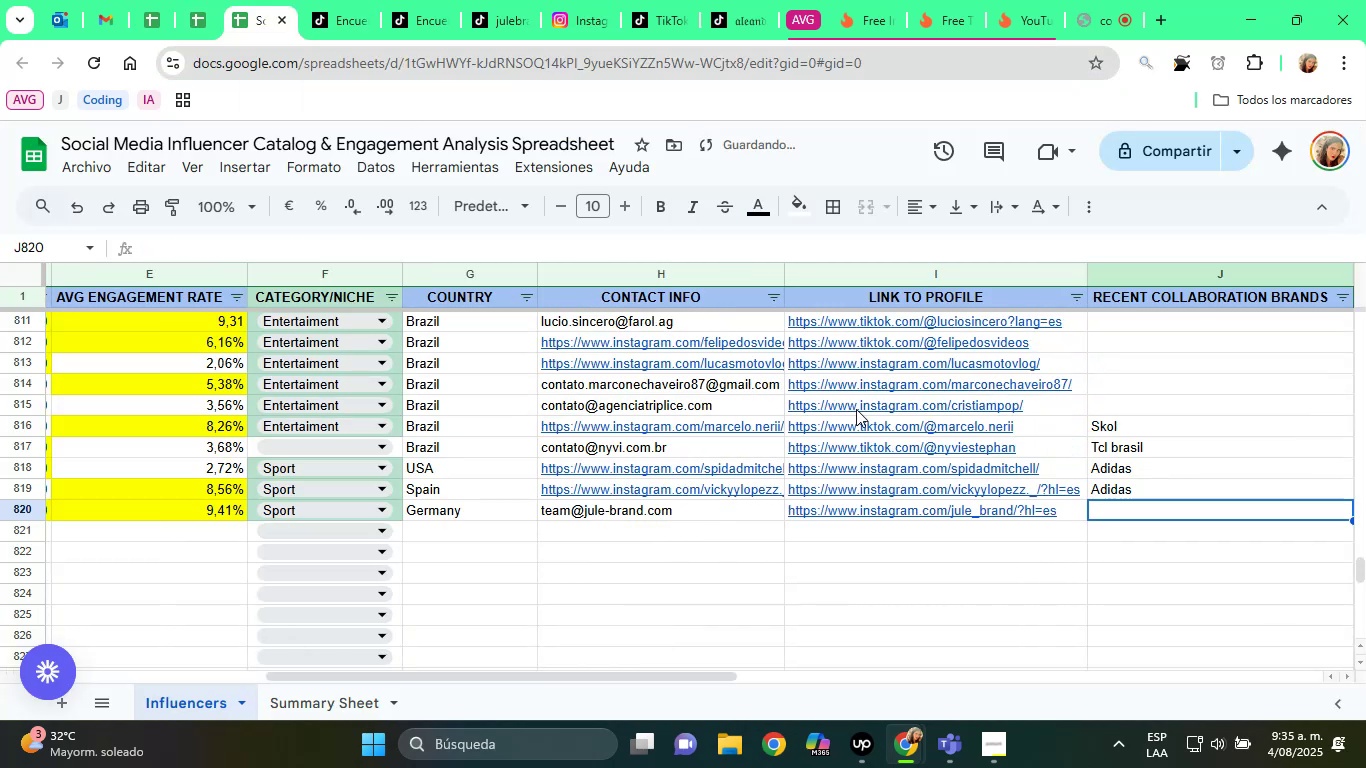 
type(Adidas)
 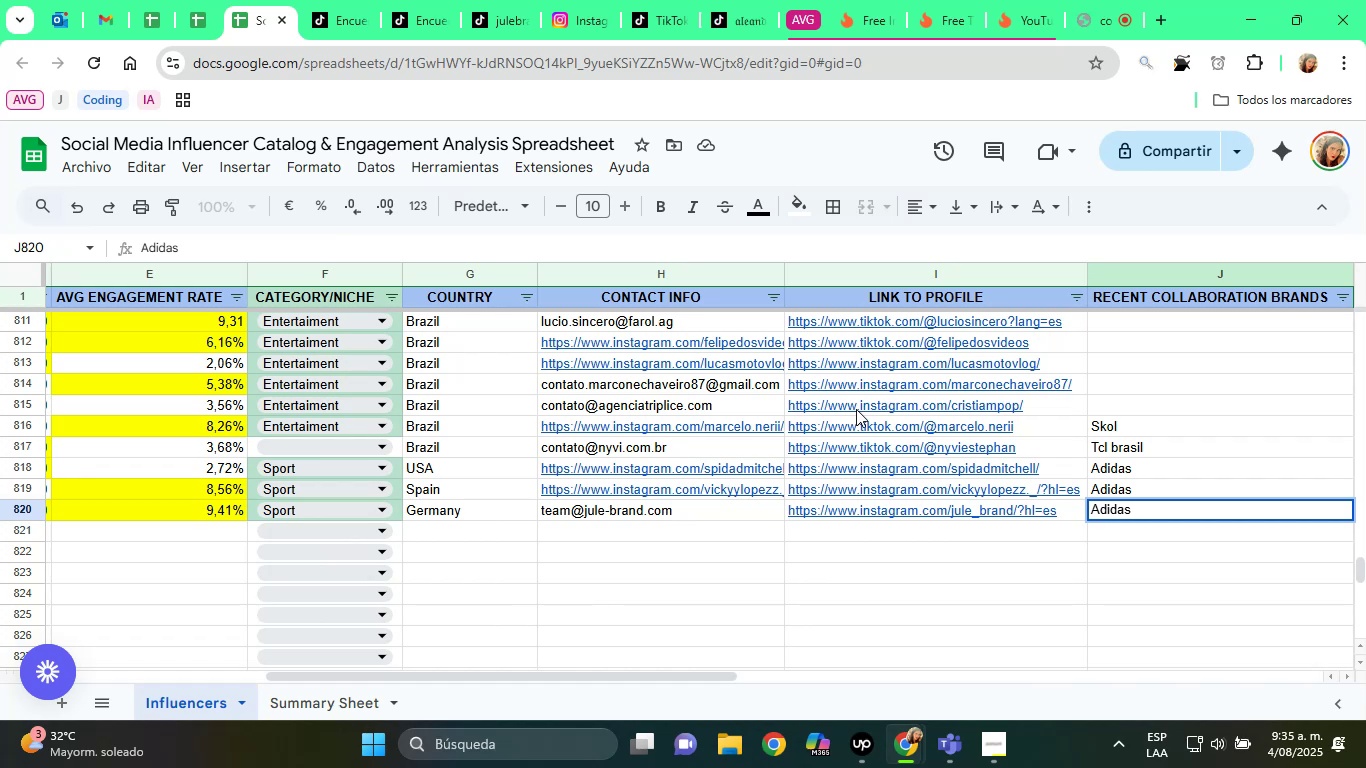 
wait(29.31)
 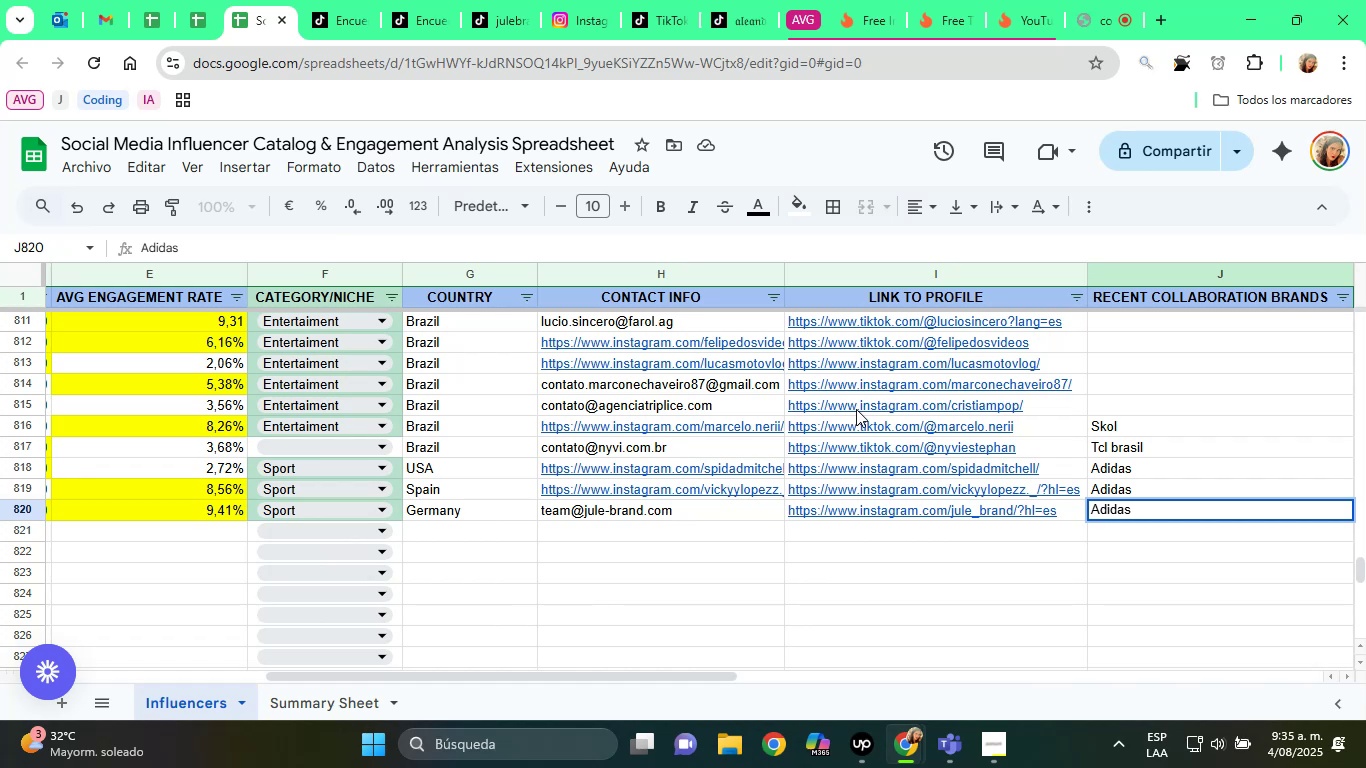 
key(ArrowDown)
 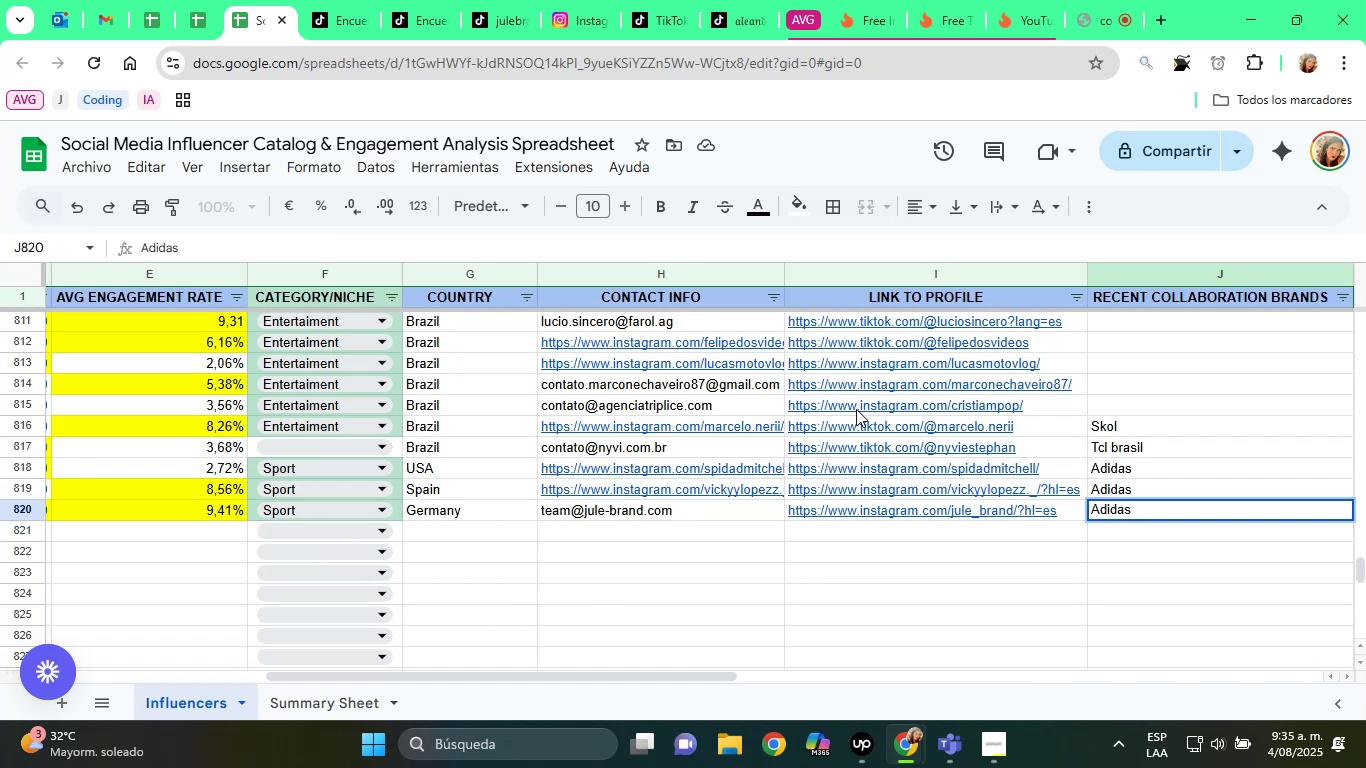 
hold_key(key=ArrowLeft, duration=0.38)
 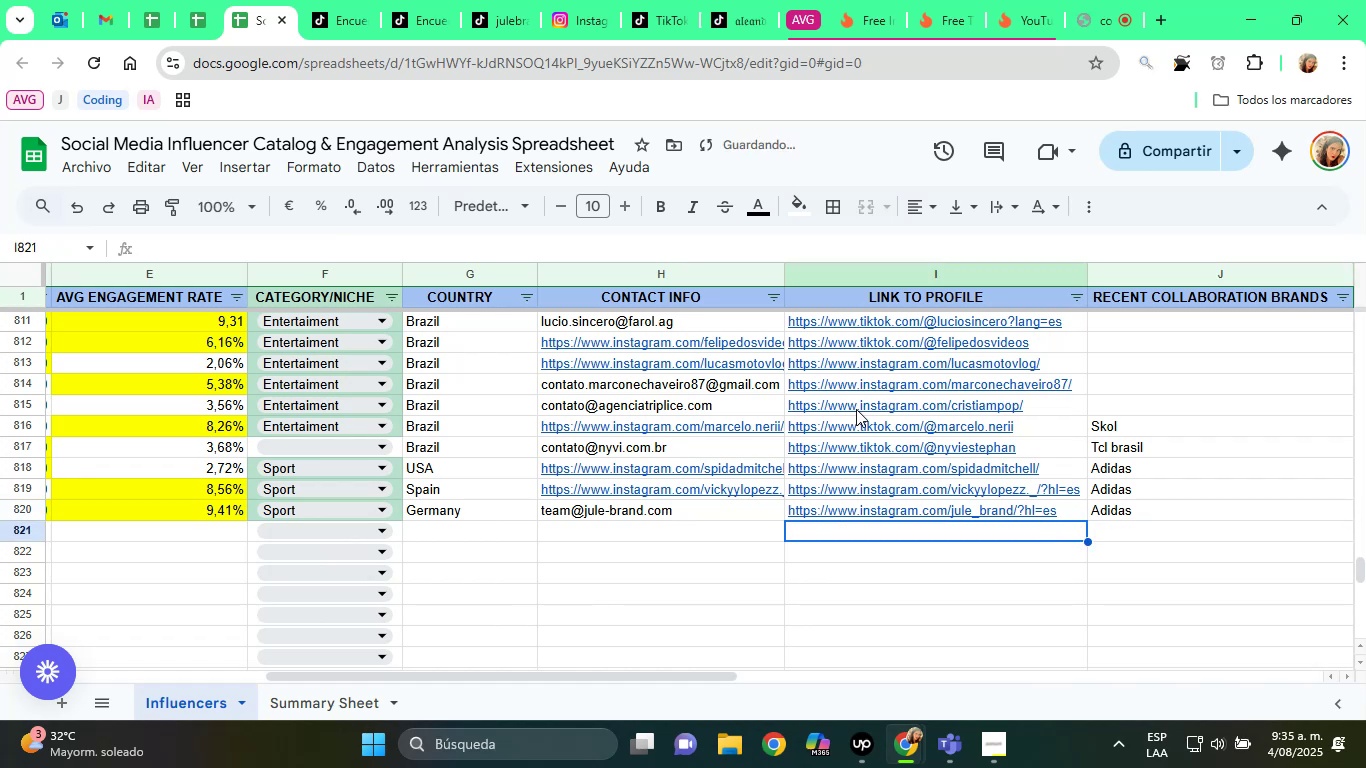 
hold_key(key=ArrowLeft, duration=1.19)
 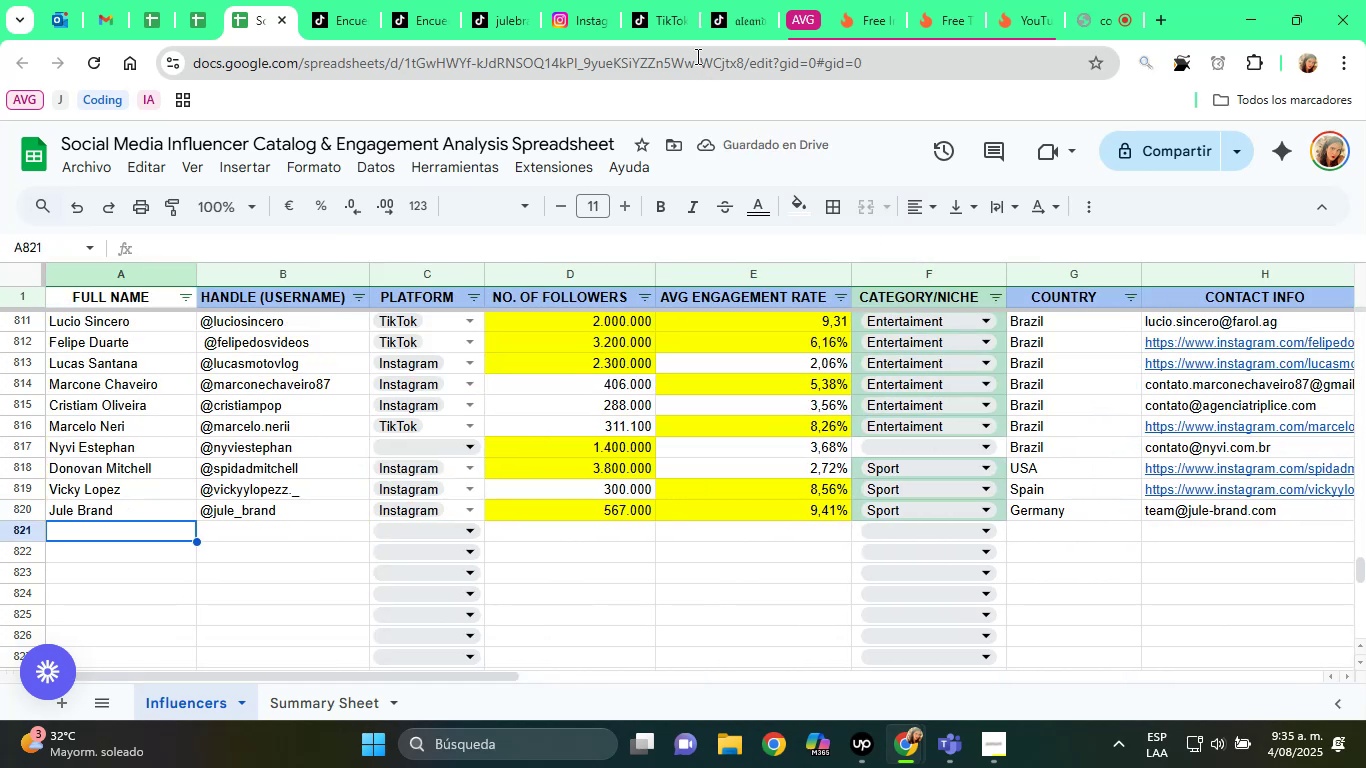 
left_click([529, 0])
 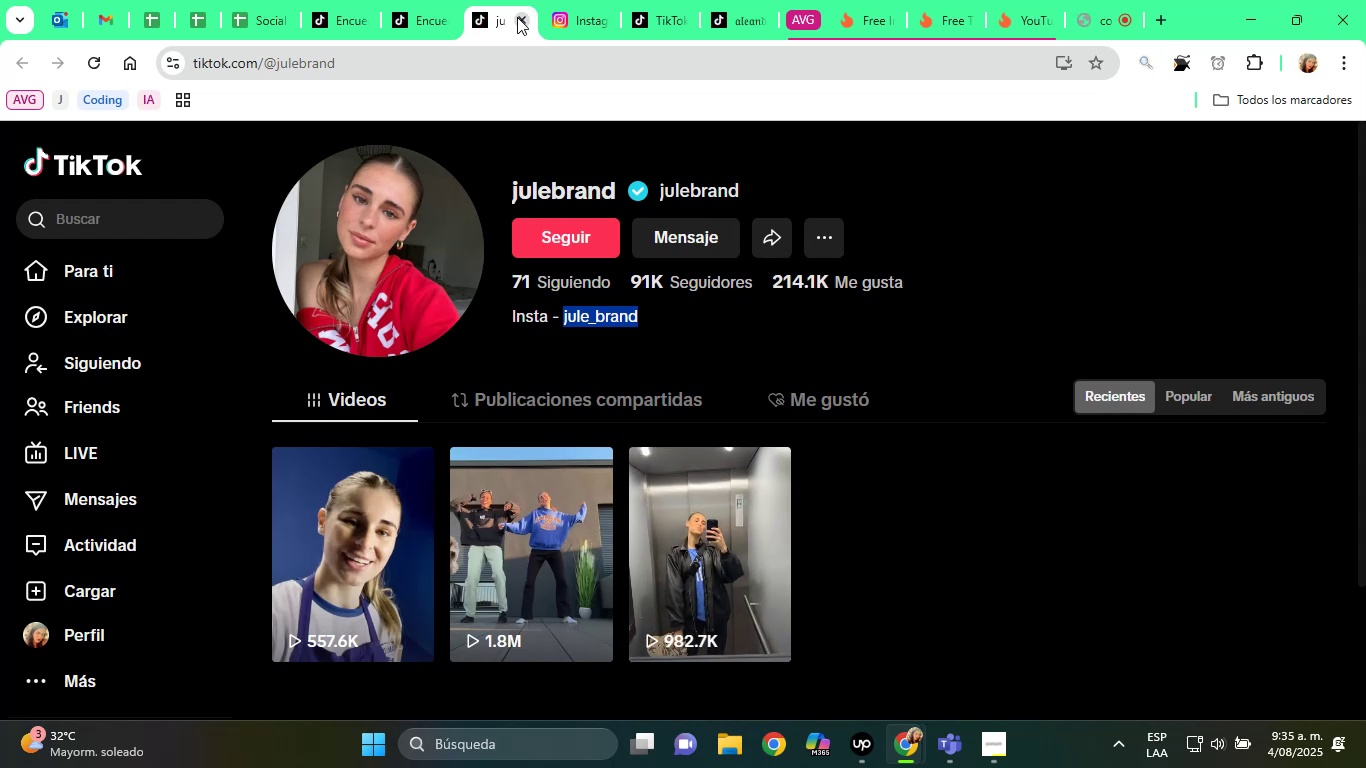 
left_click([517, 17])
 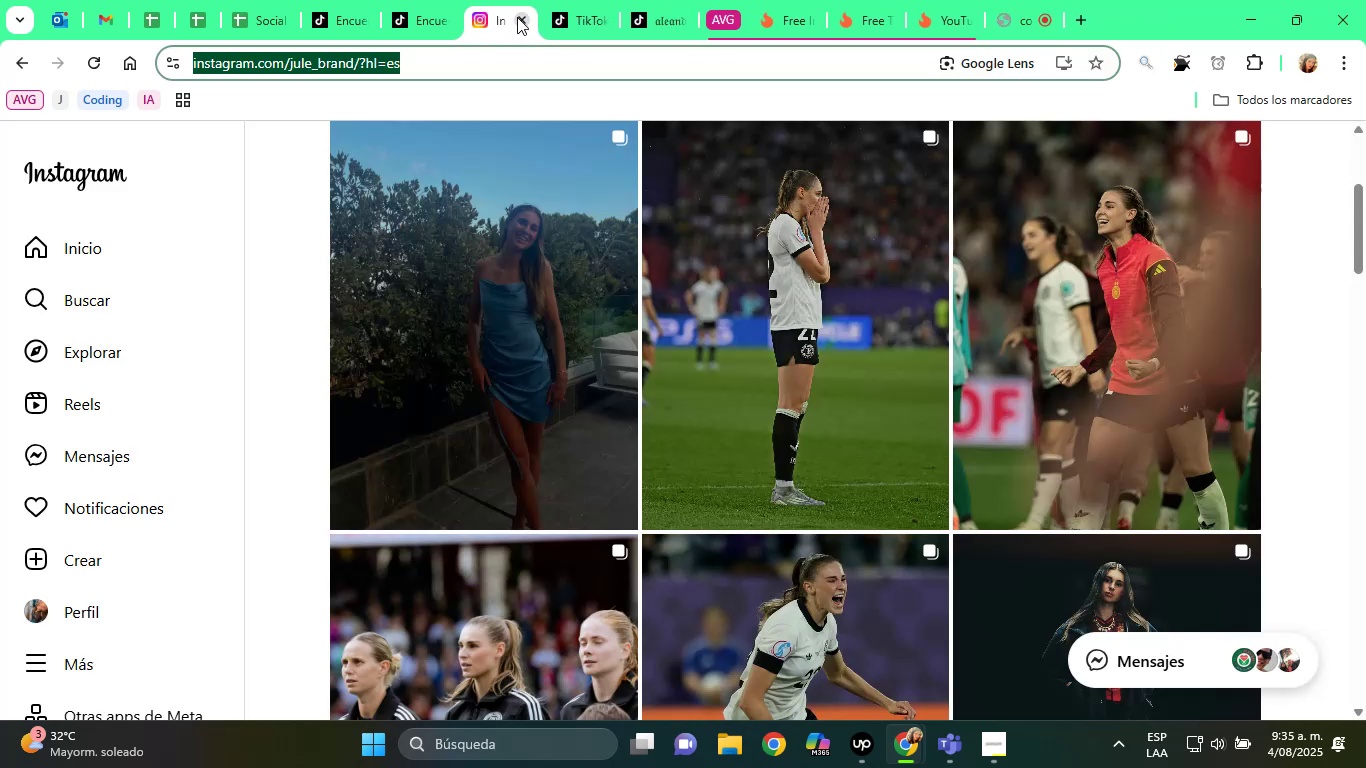 
left_click([517, 17])
 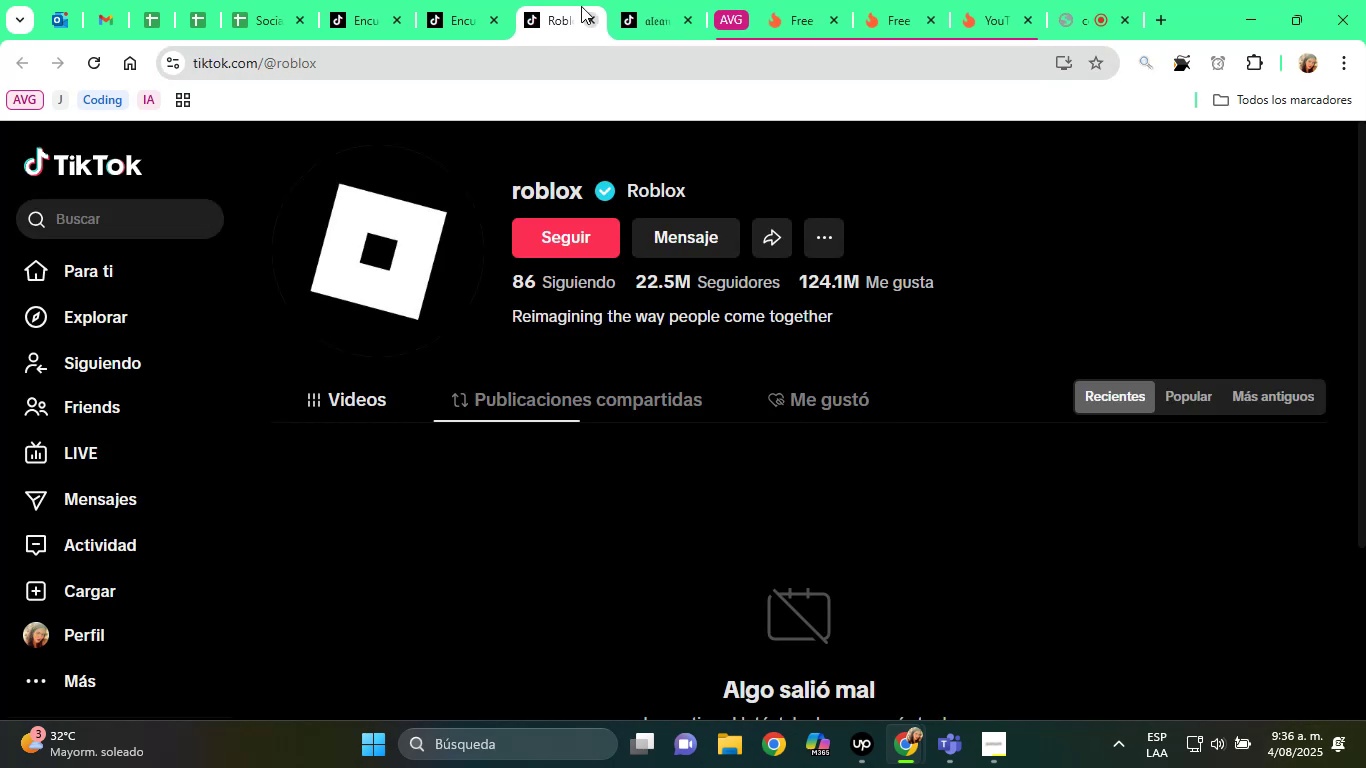 
left_click([651, 0])
 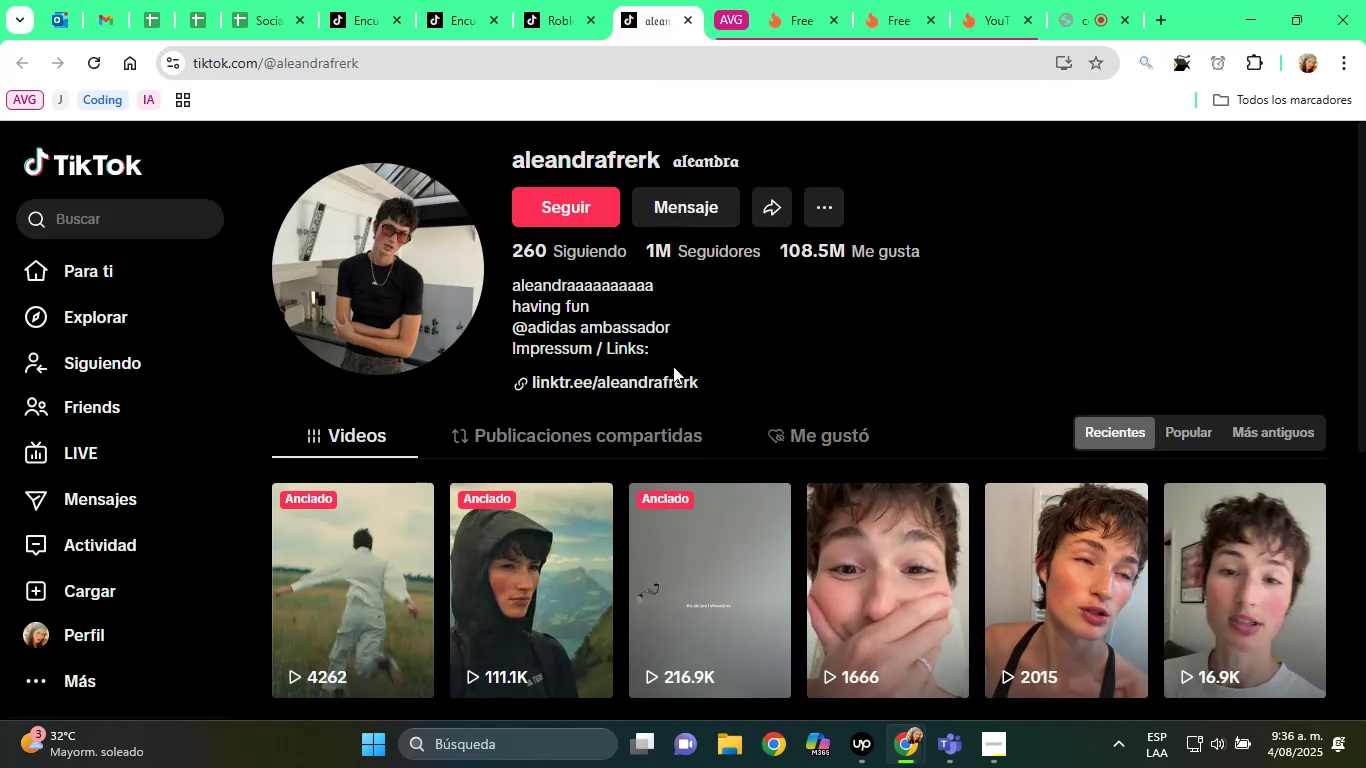 
right_click([632, 379])
 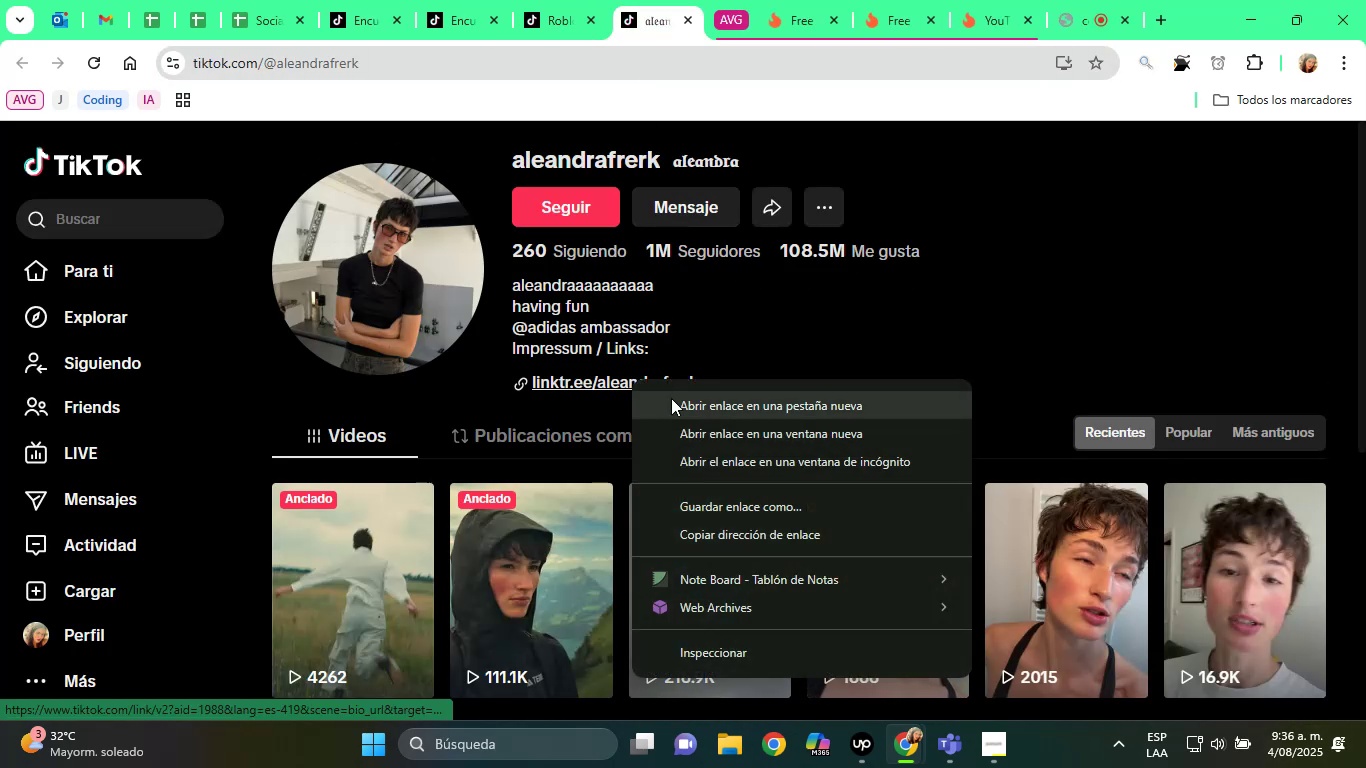 
left_click([671, 398])
 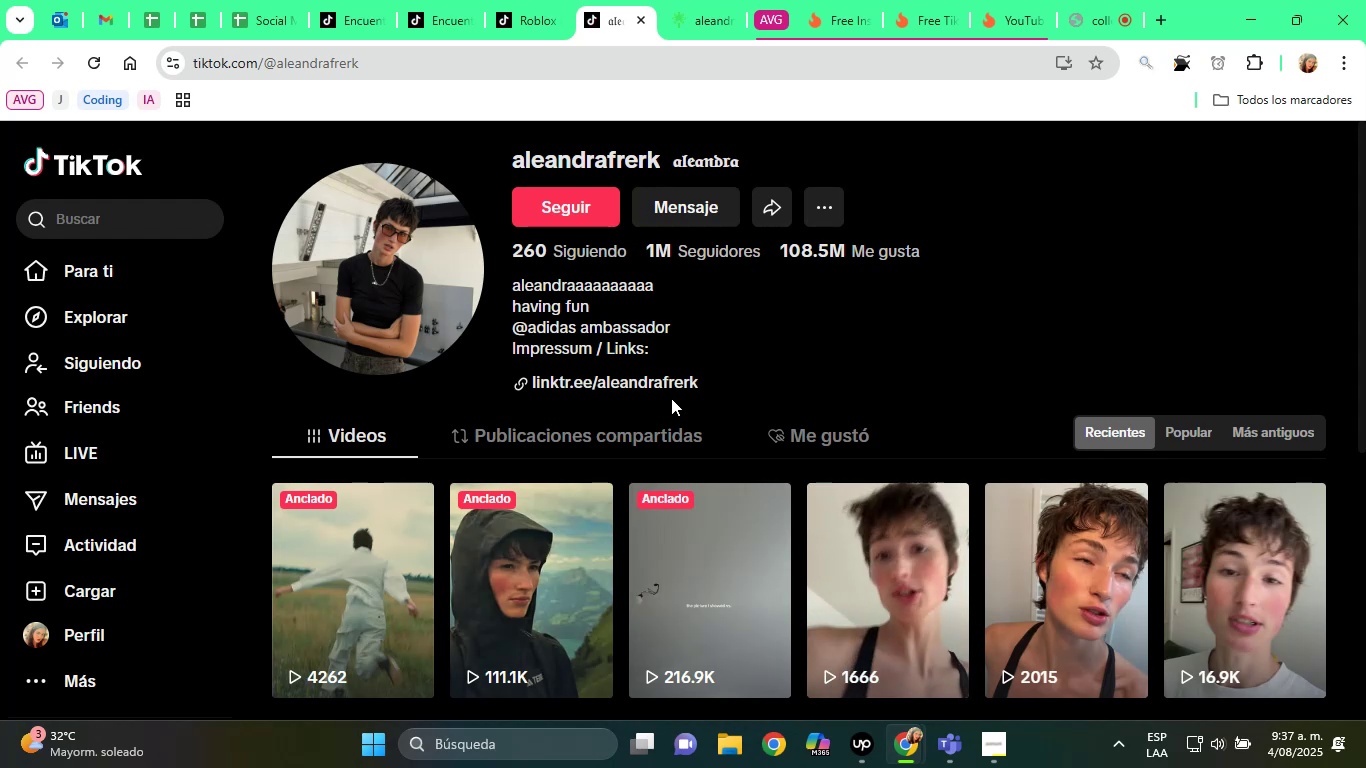 
wait(73.57)
 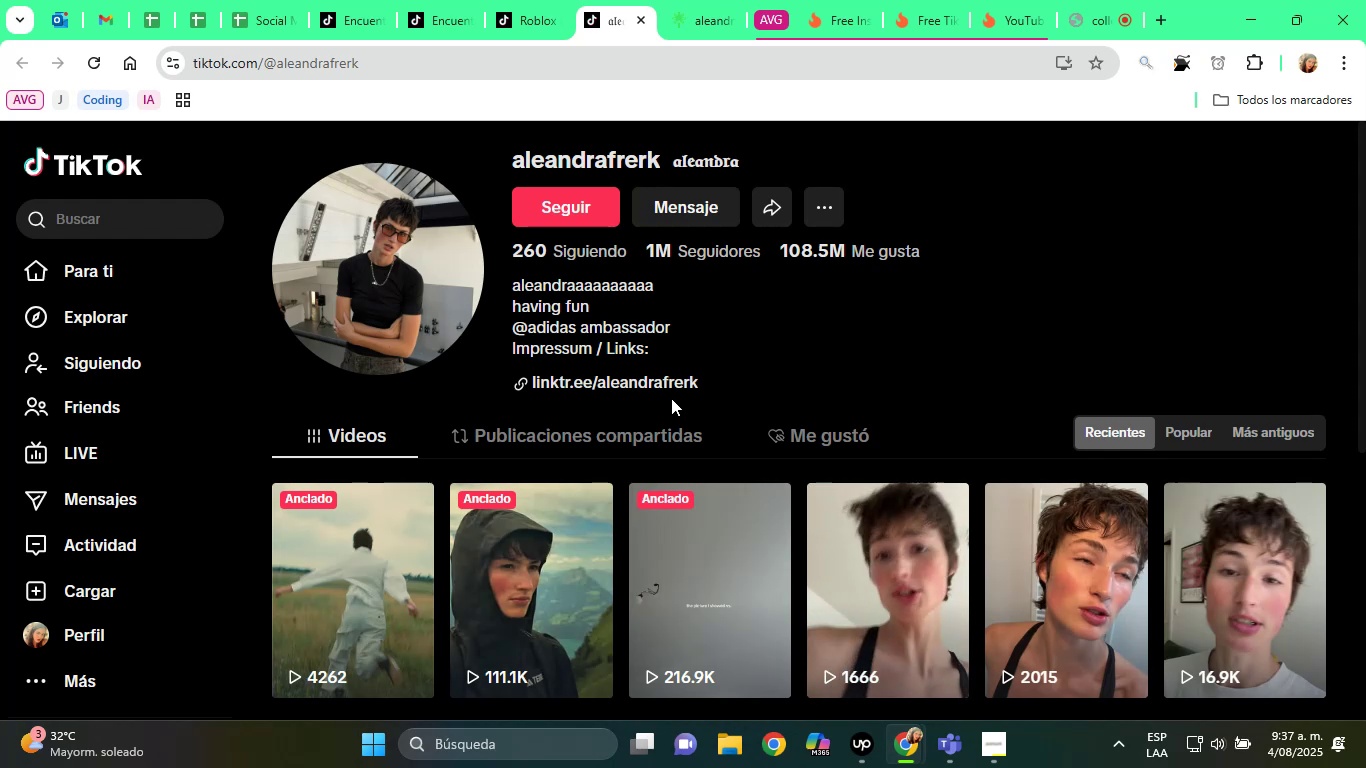 
left_click([726, 0])
 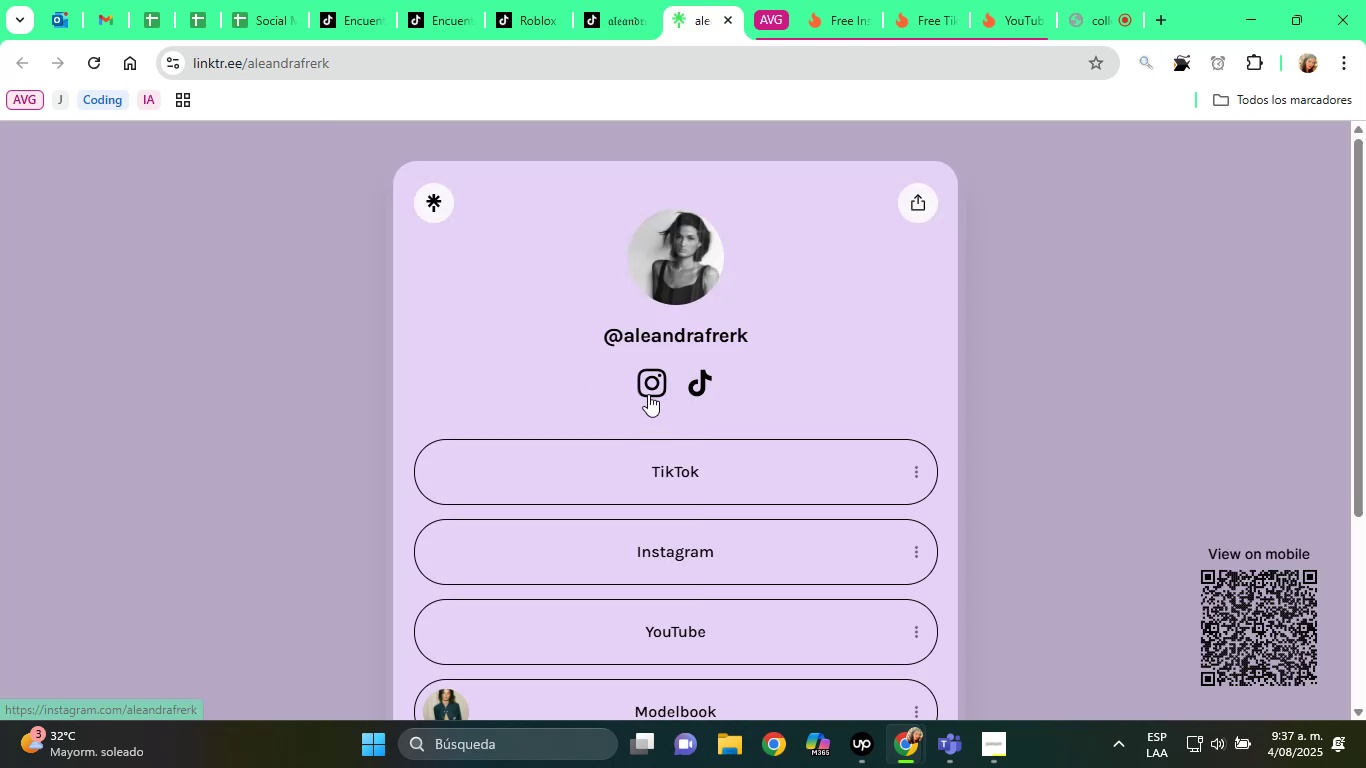 
left_click([645, 388])
 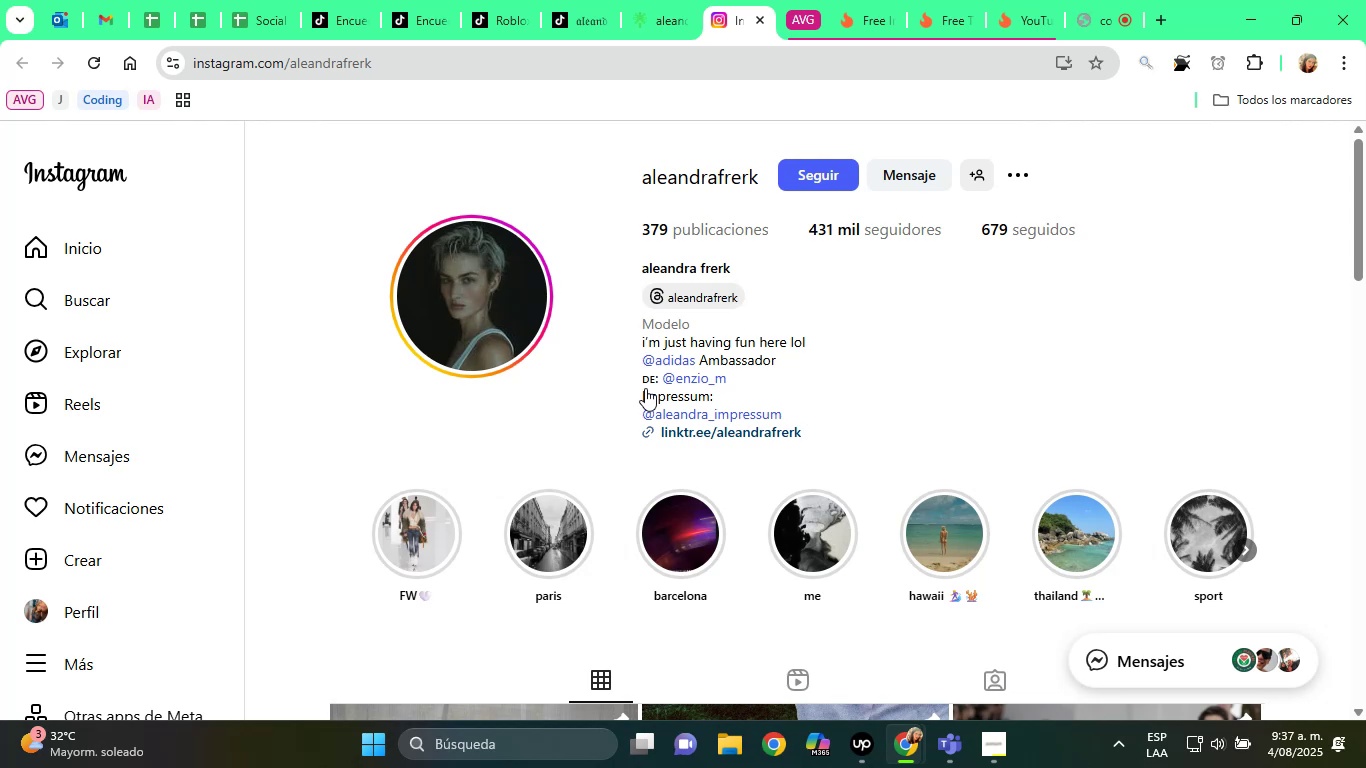 
wait(33.95)
 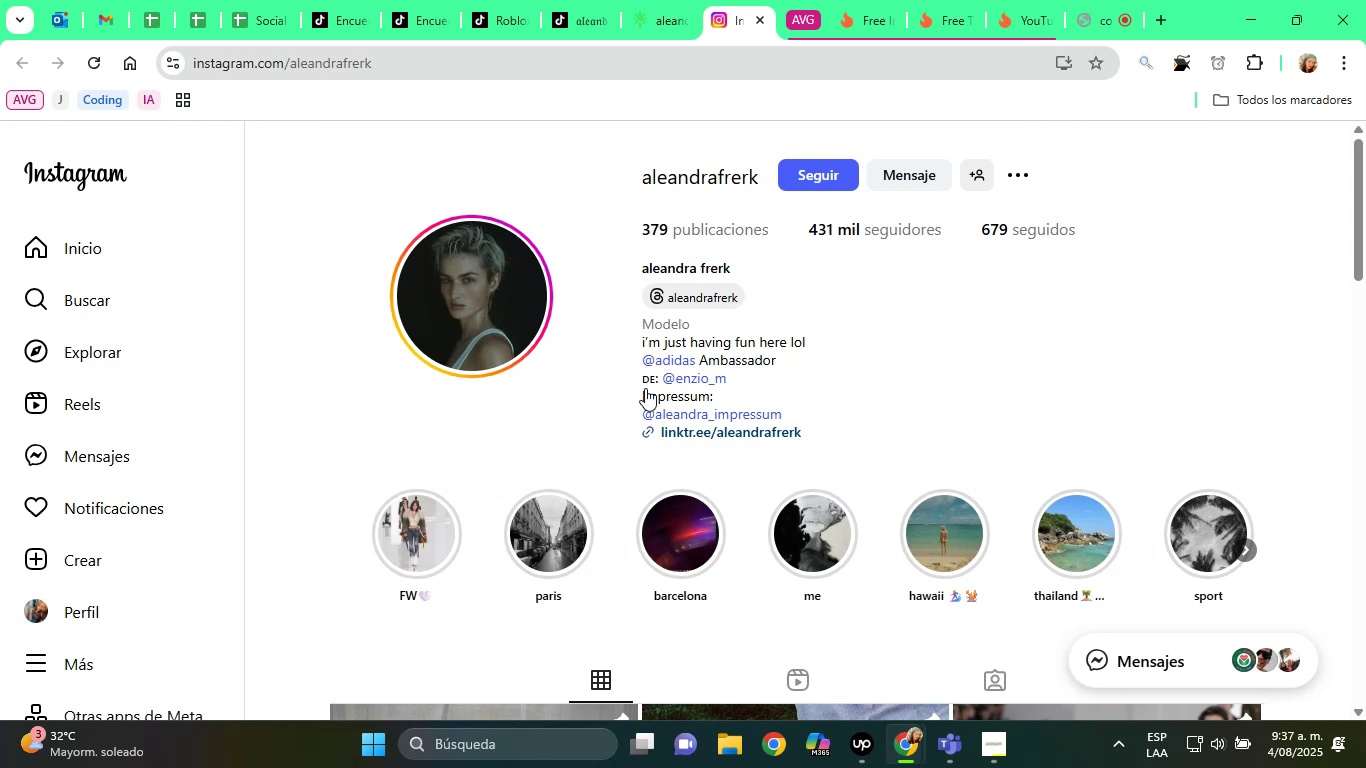 
left_click([703, 269])
 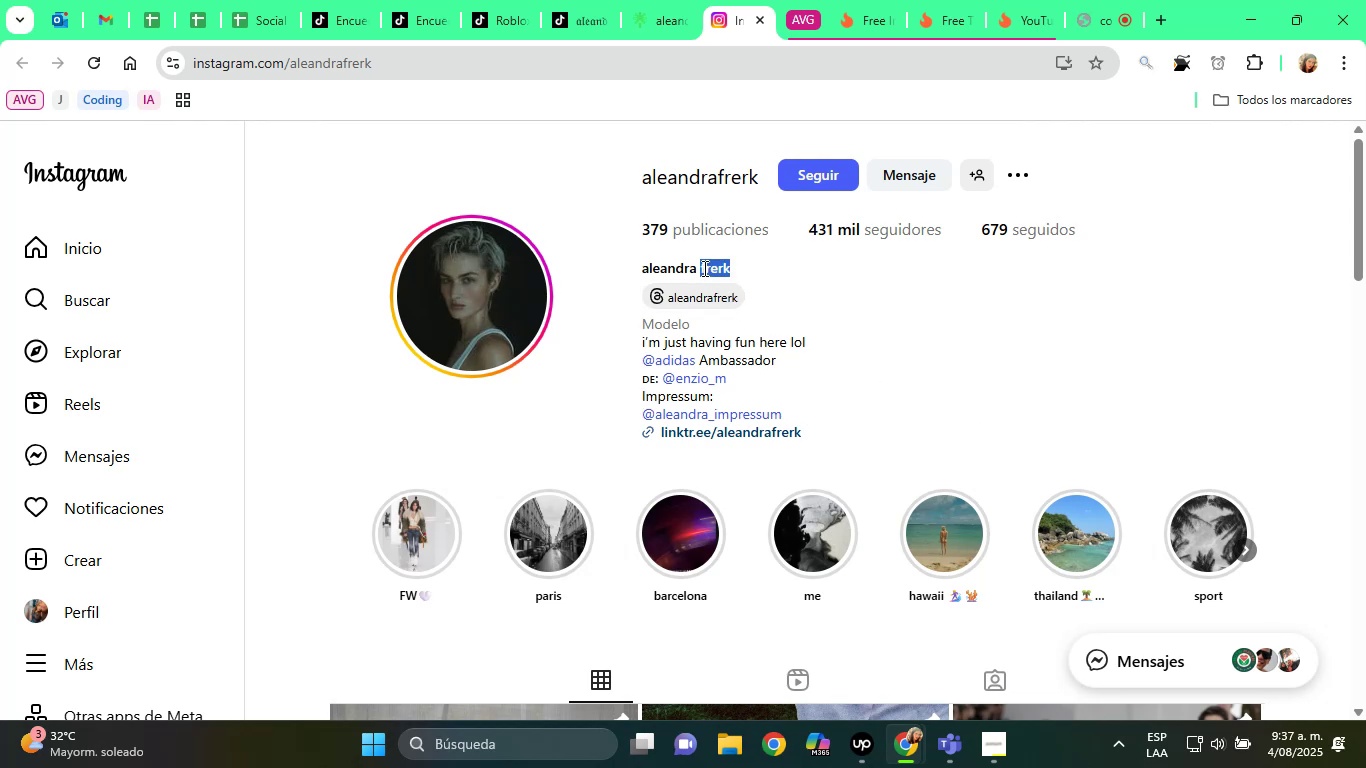 
triple_click([703, 268])
 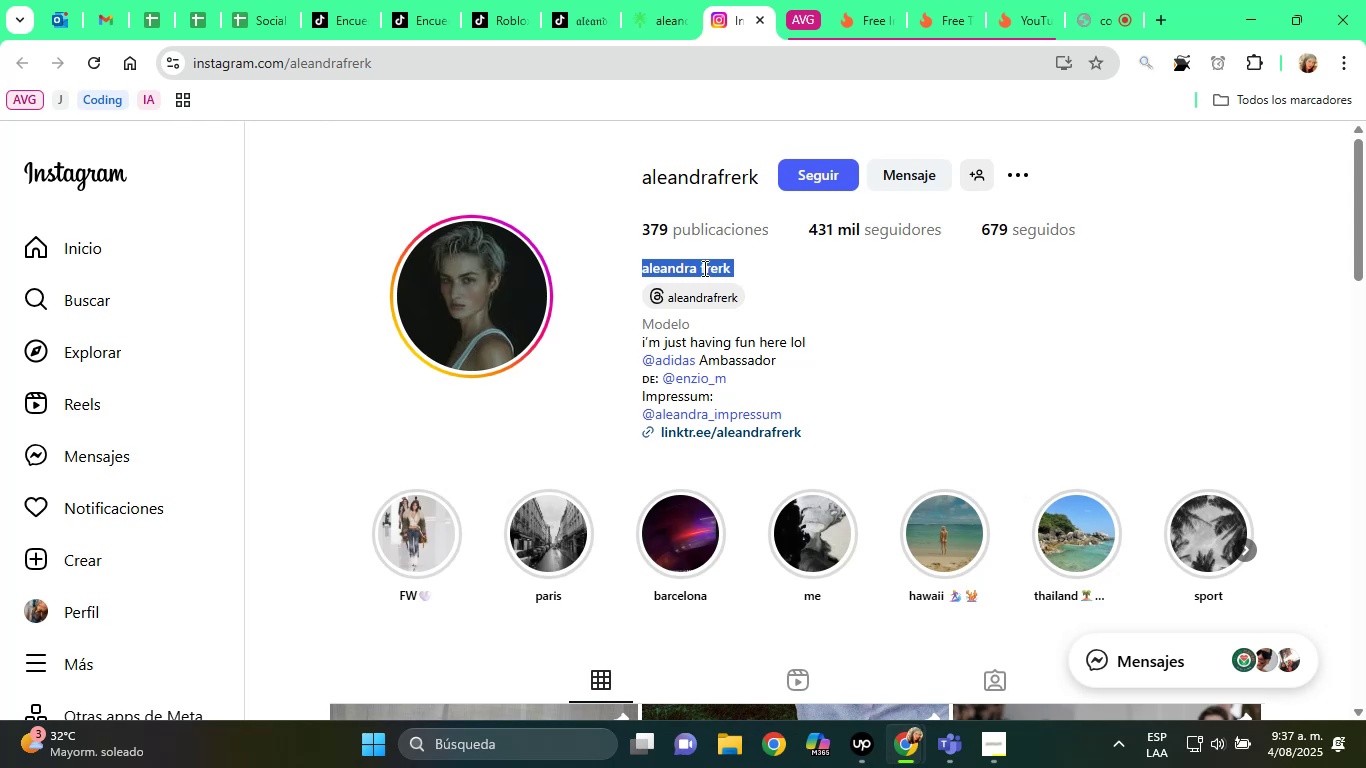 
right_click([703, 268])
 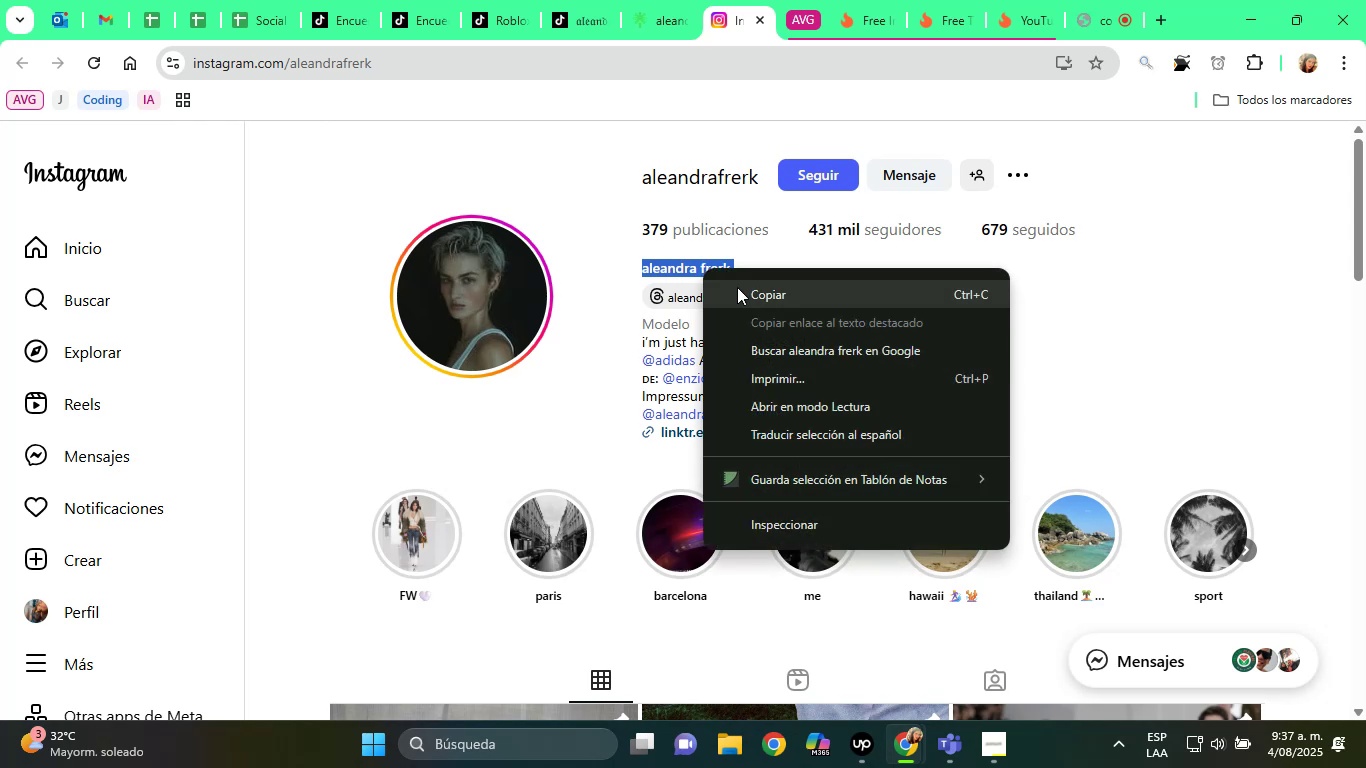 
left_click([745, 290])
 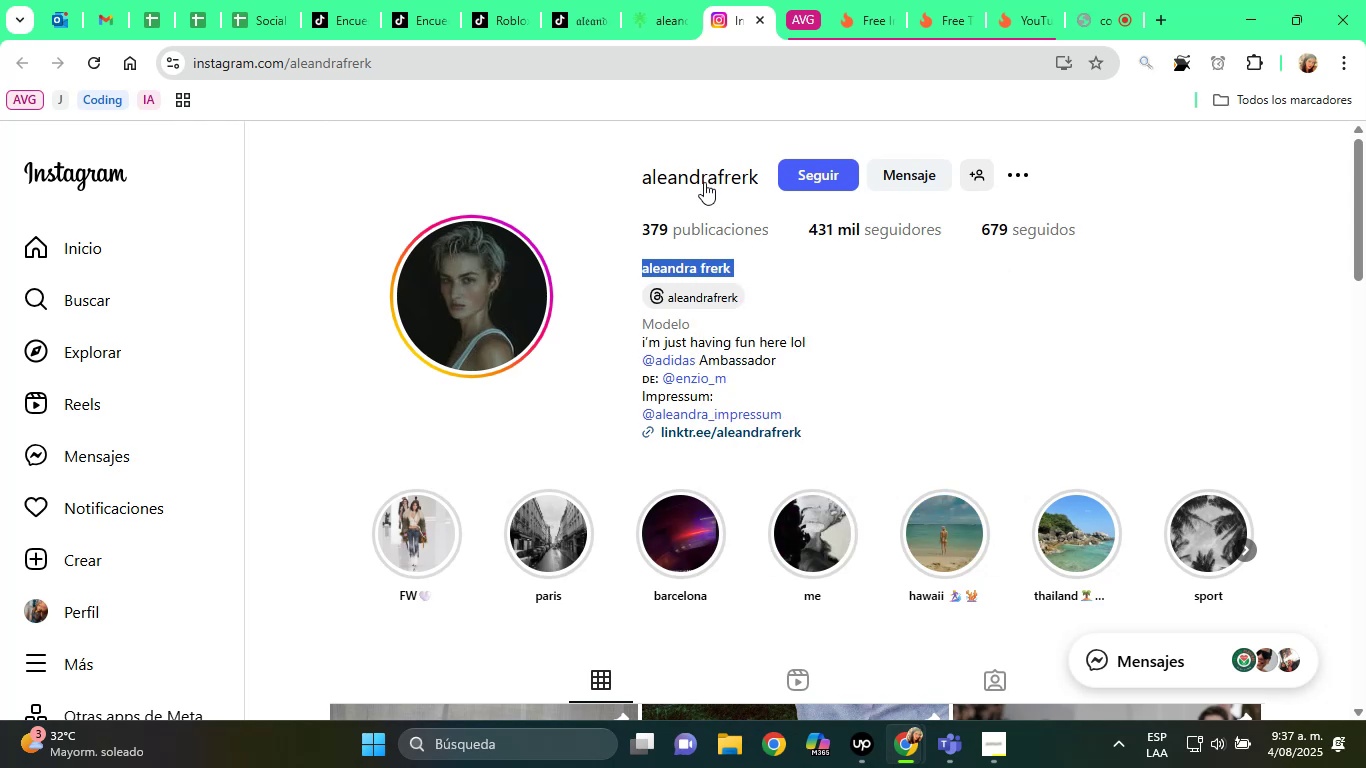 
left_click([693, 175])
 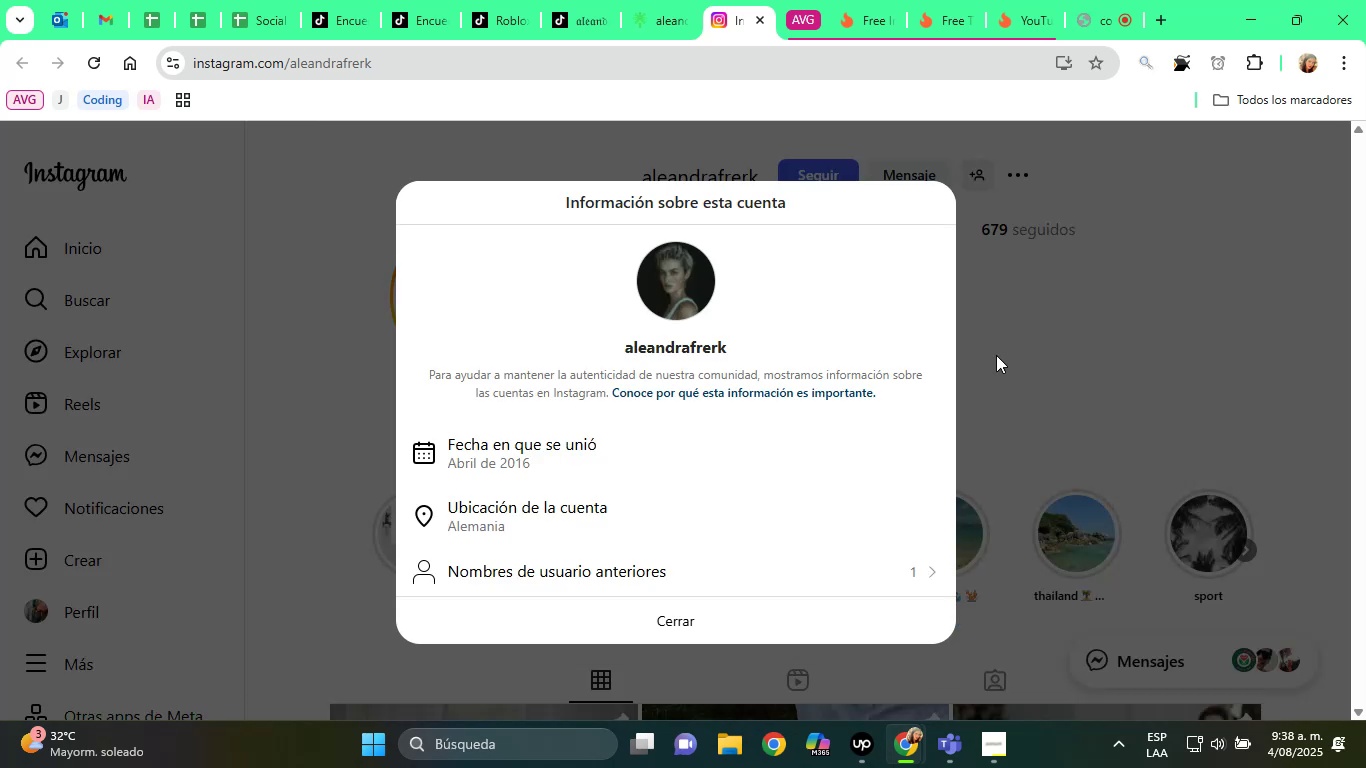 
left_click([995, 366])
 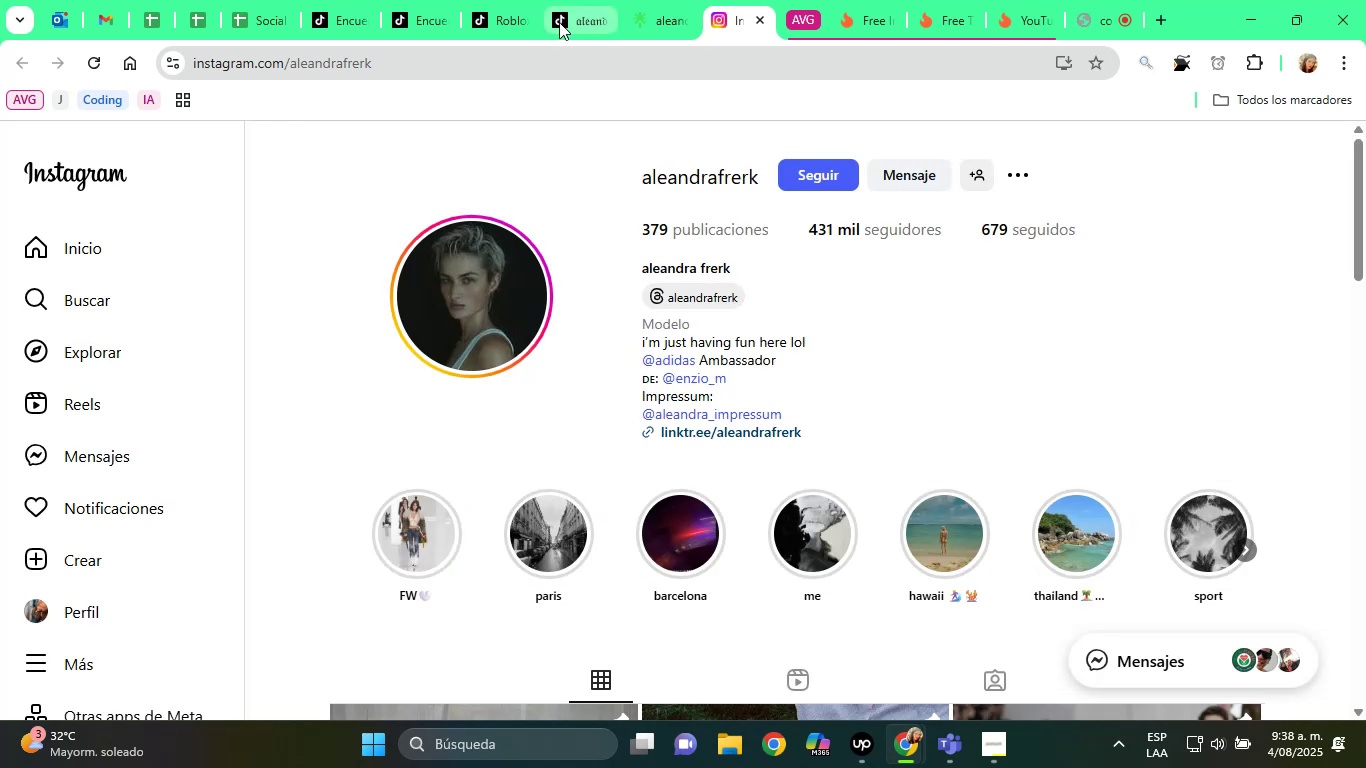 
left_click([572, 3])
 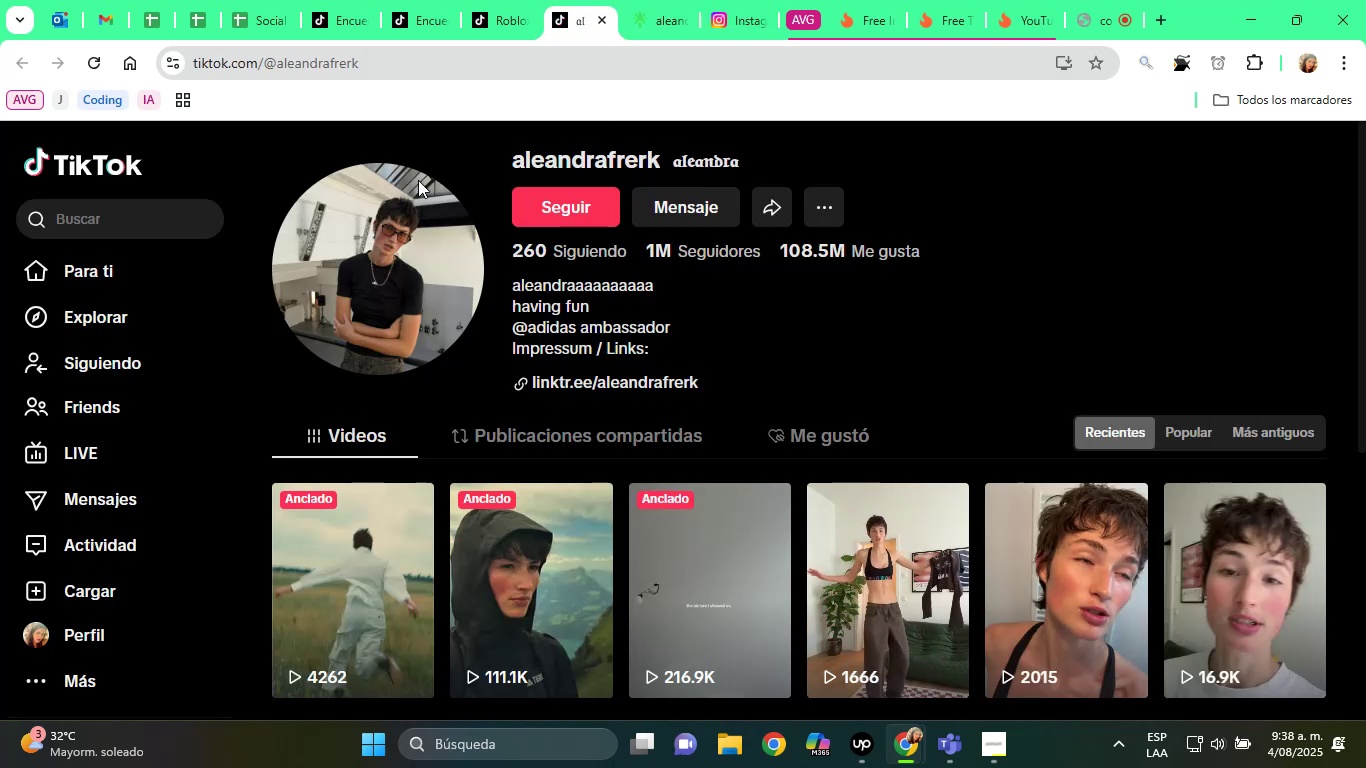 
left_click([264, 20])
 